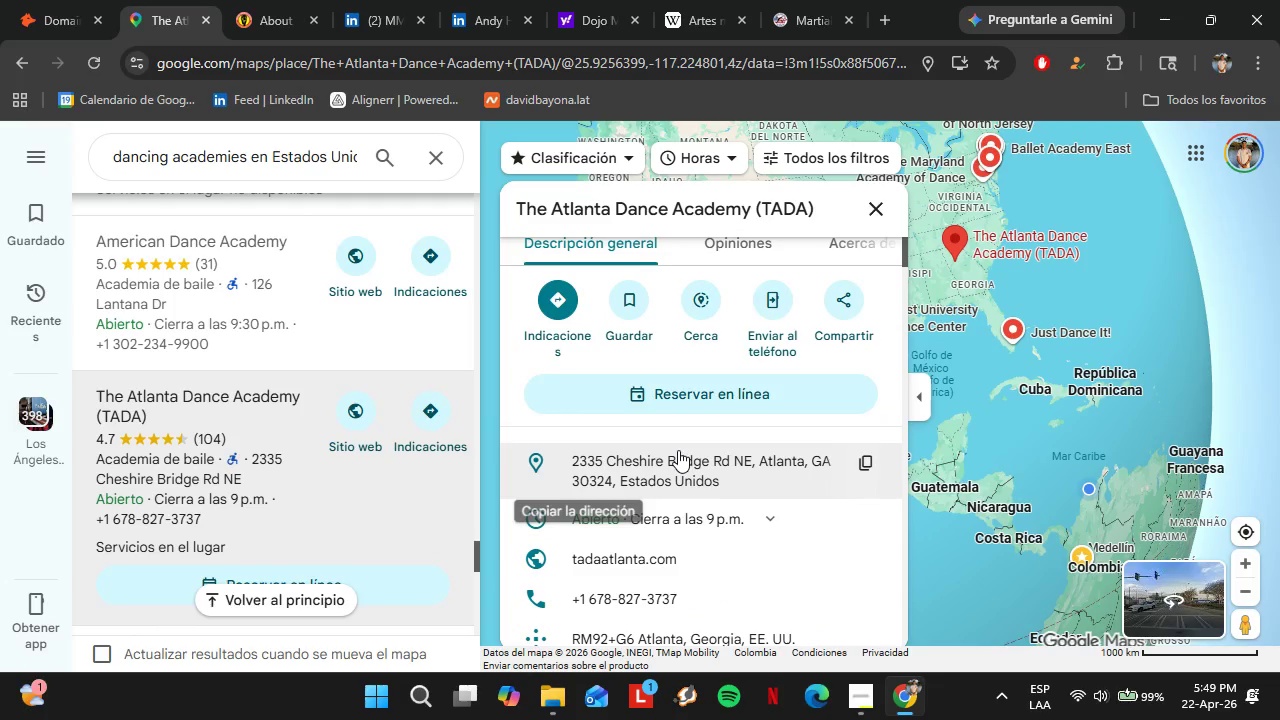 
left_click([866, 466])
 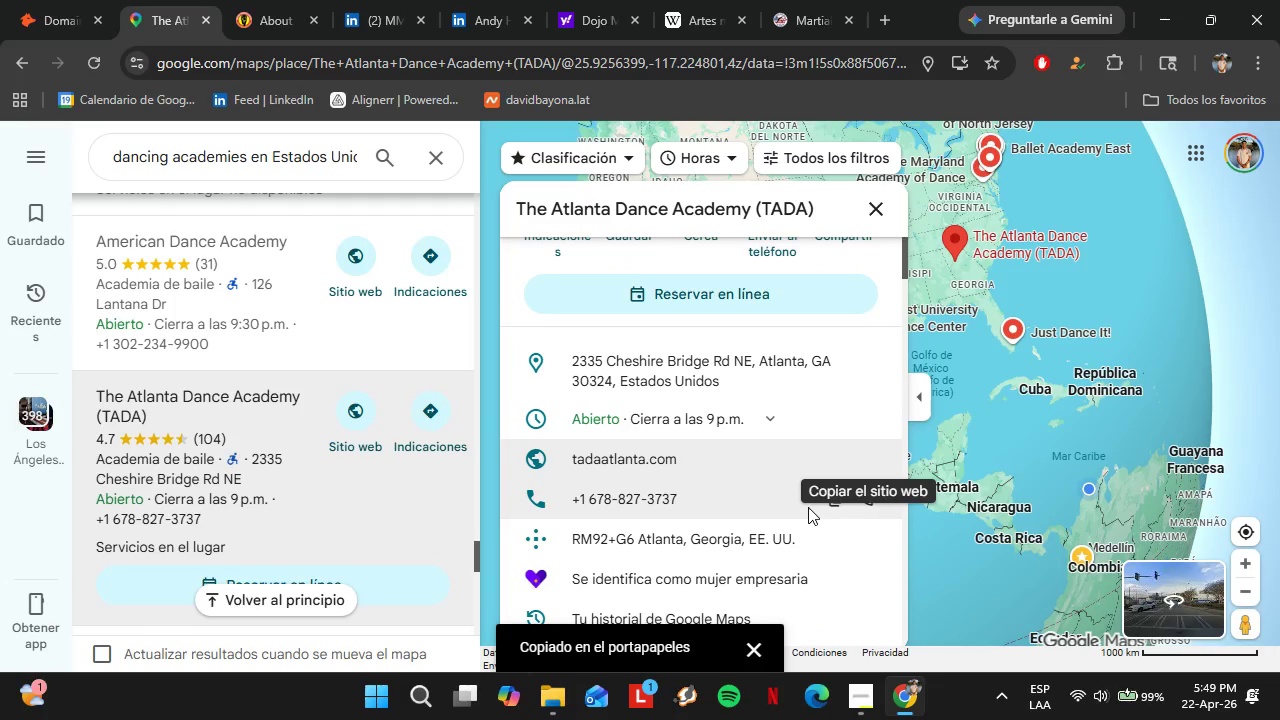 
scroll: coordinate [678, 450], scroll_direction: down, amount: 1.0
 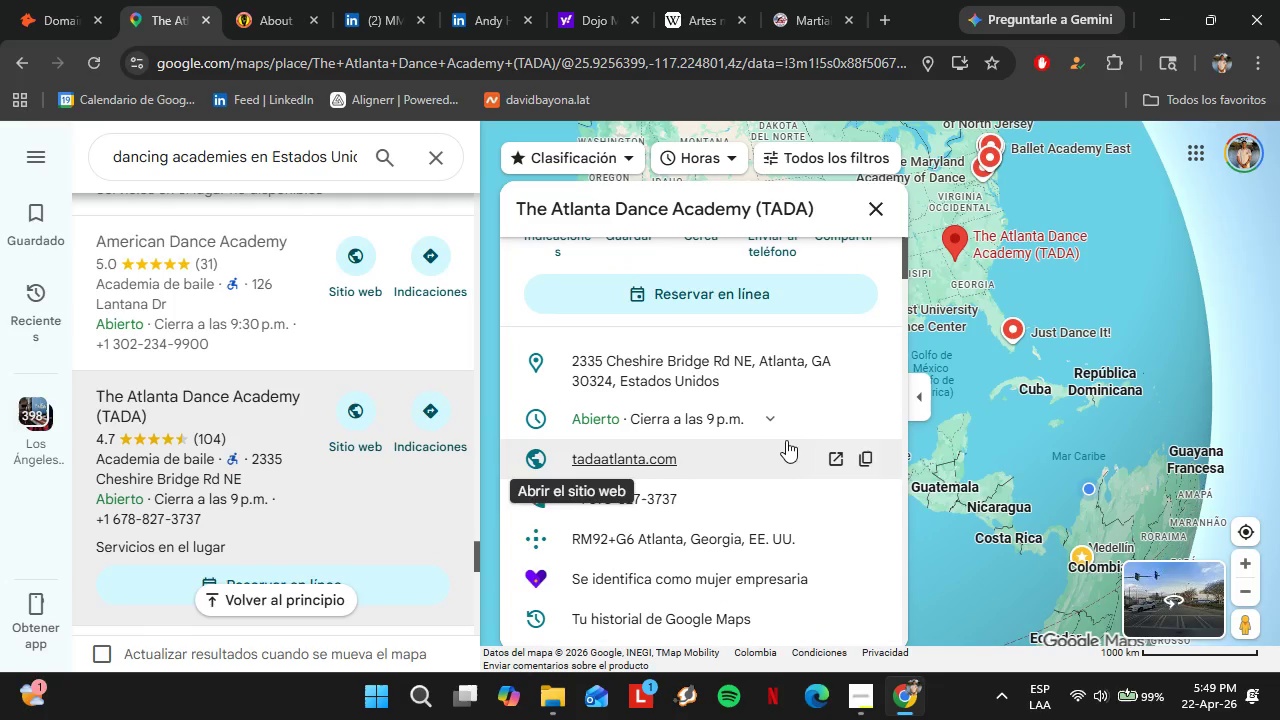 
left_click([71, 0])
 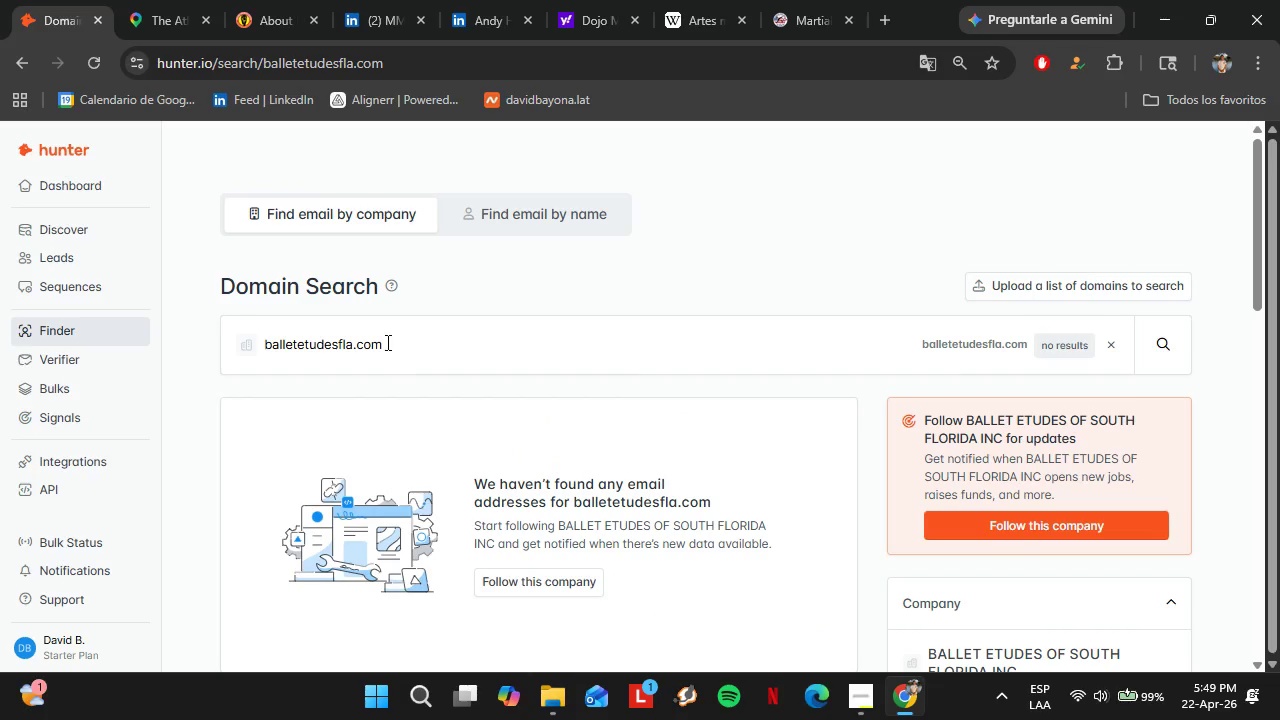 
double_click([386, 341])
 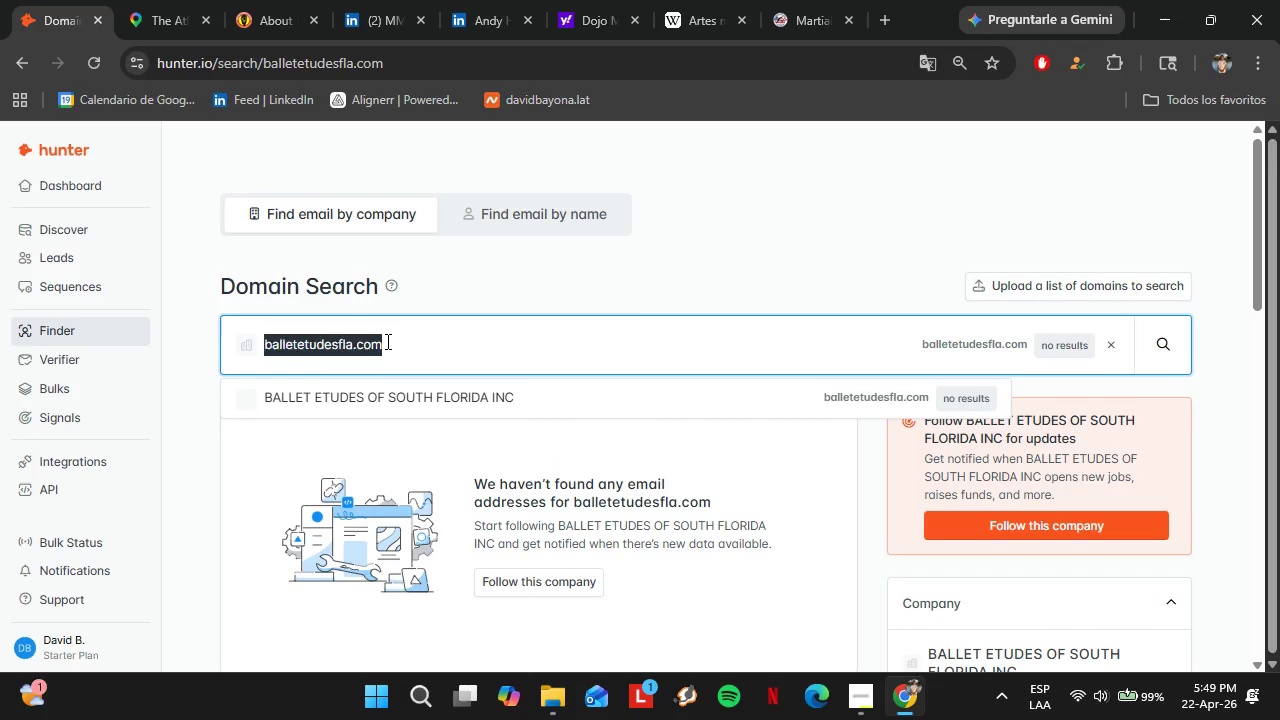 
triple_click([386, 341])
 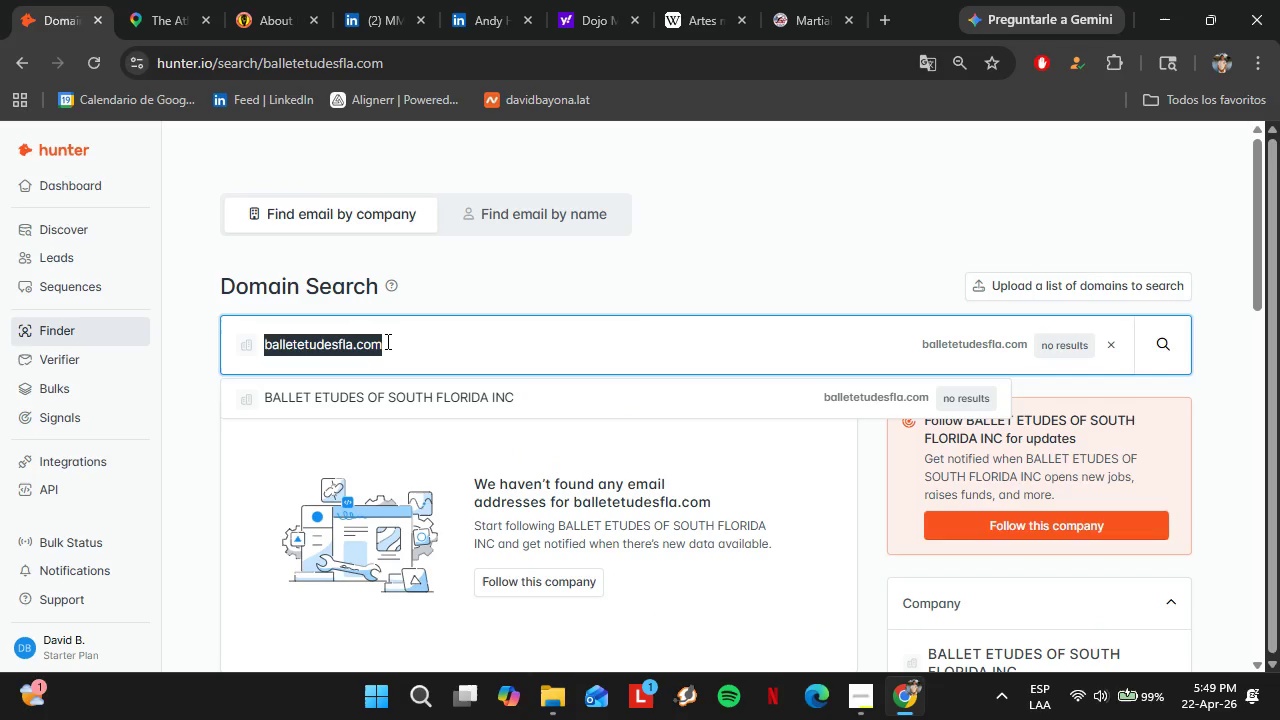 
key(Control+ControlLeft)
 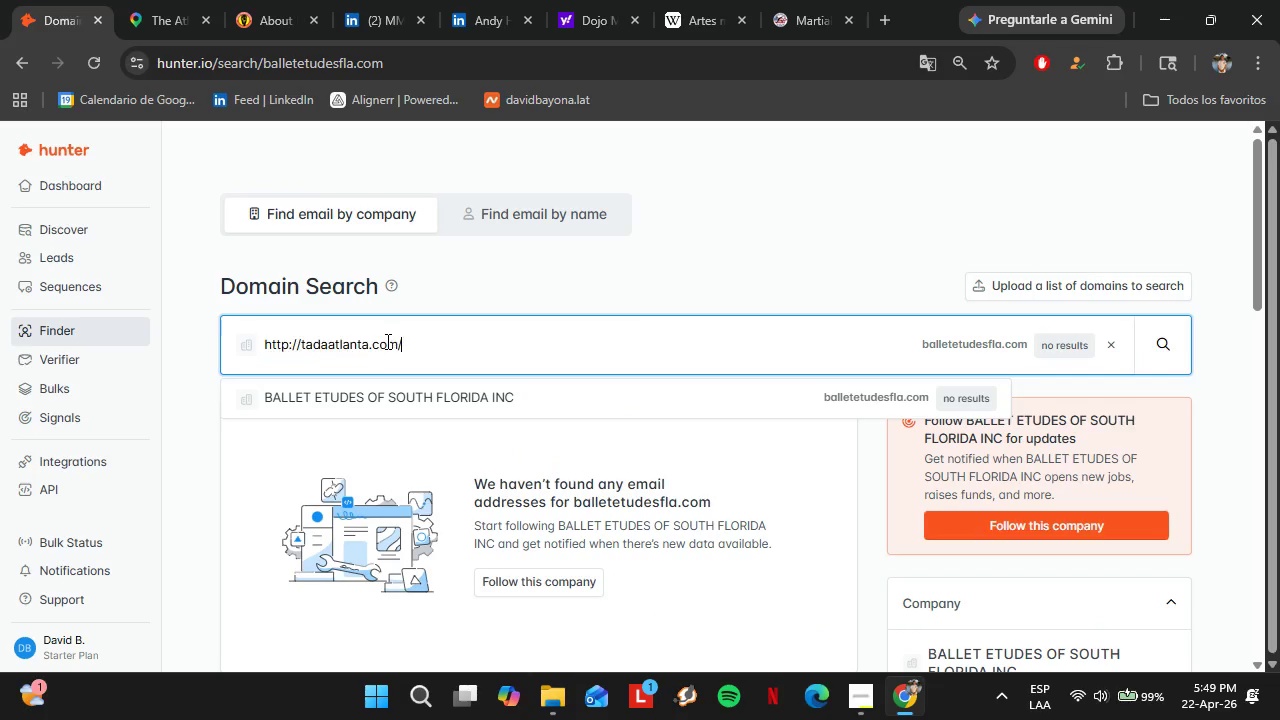 
key(Control+V)
 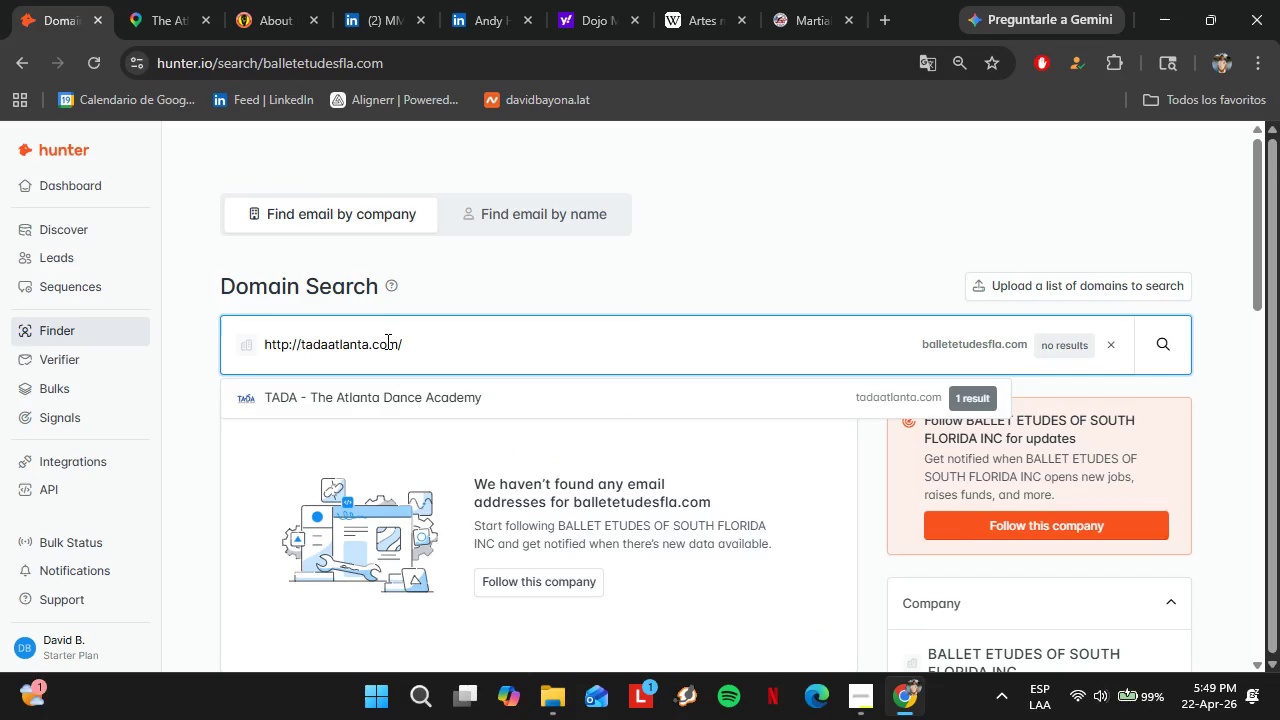 
key(Enter)
 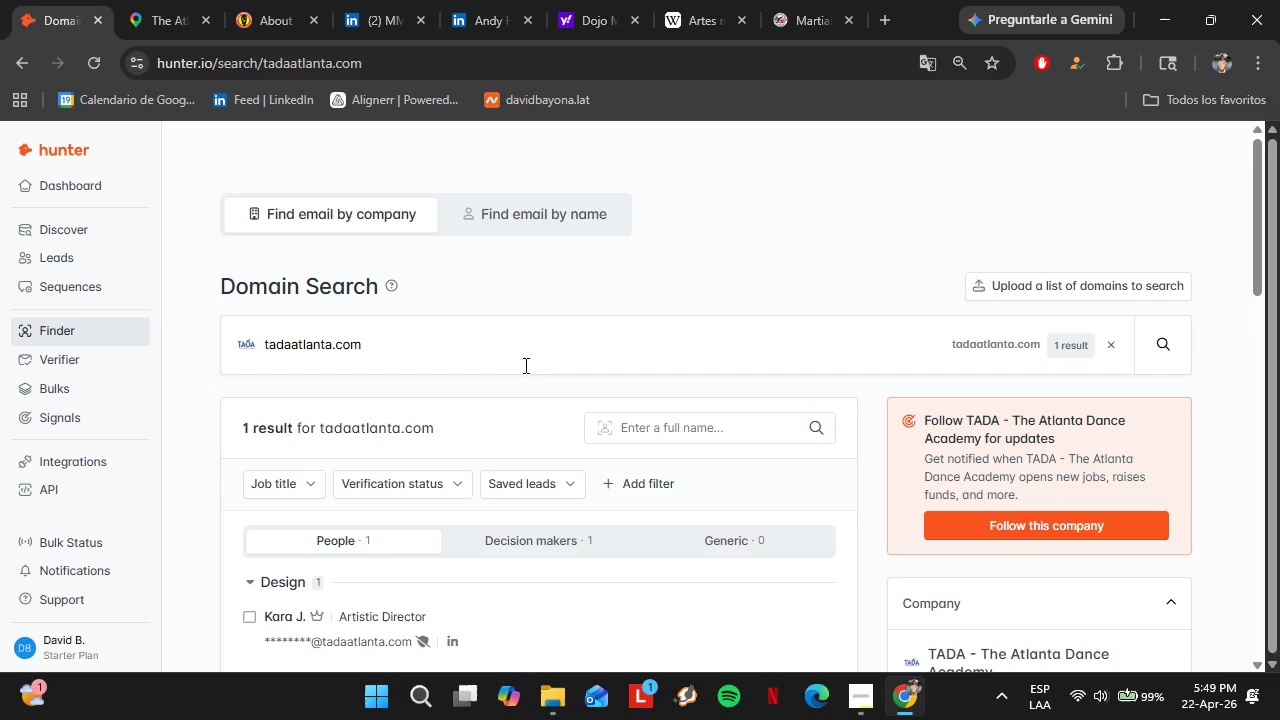 
scroll: coordinate [522, 464], scroll_direction: down, amount: 1.0
 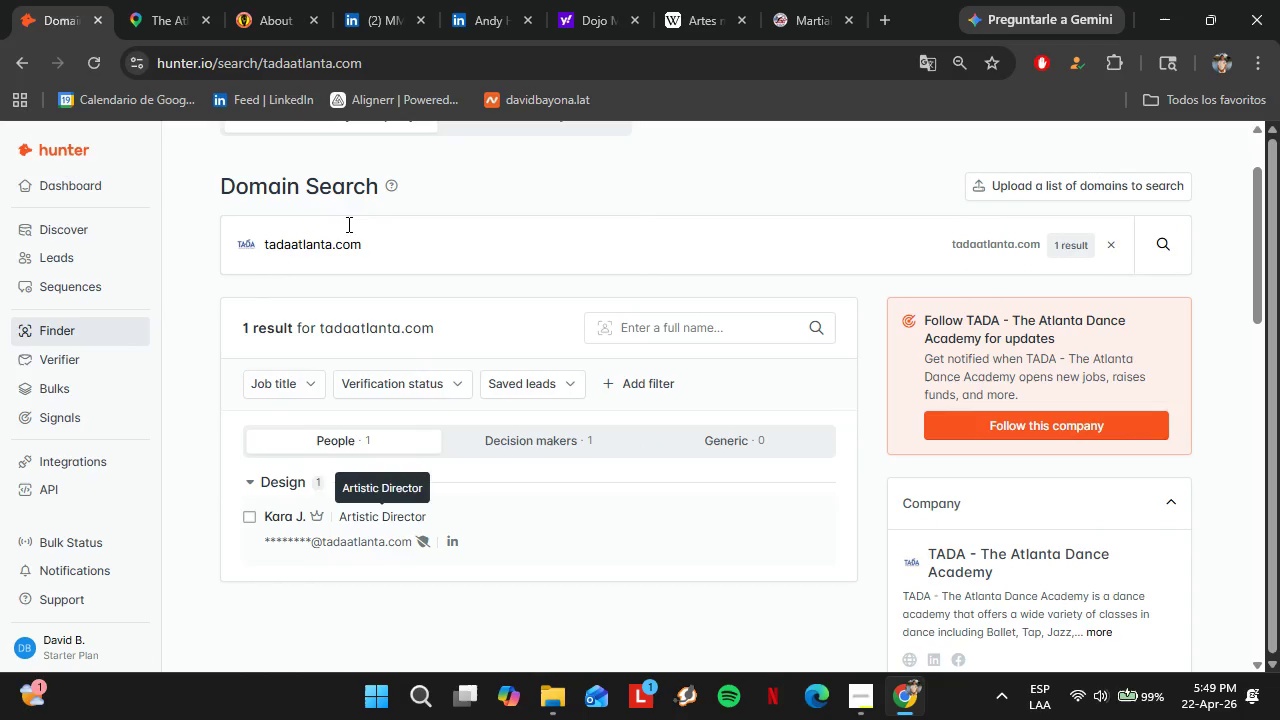 
left_click([155, 22])
 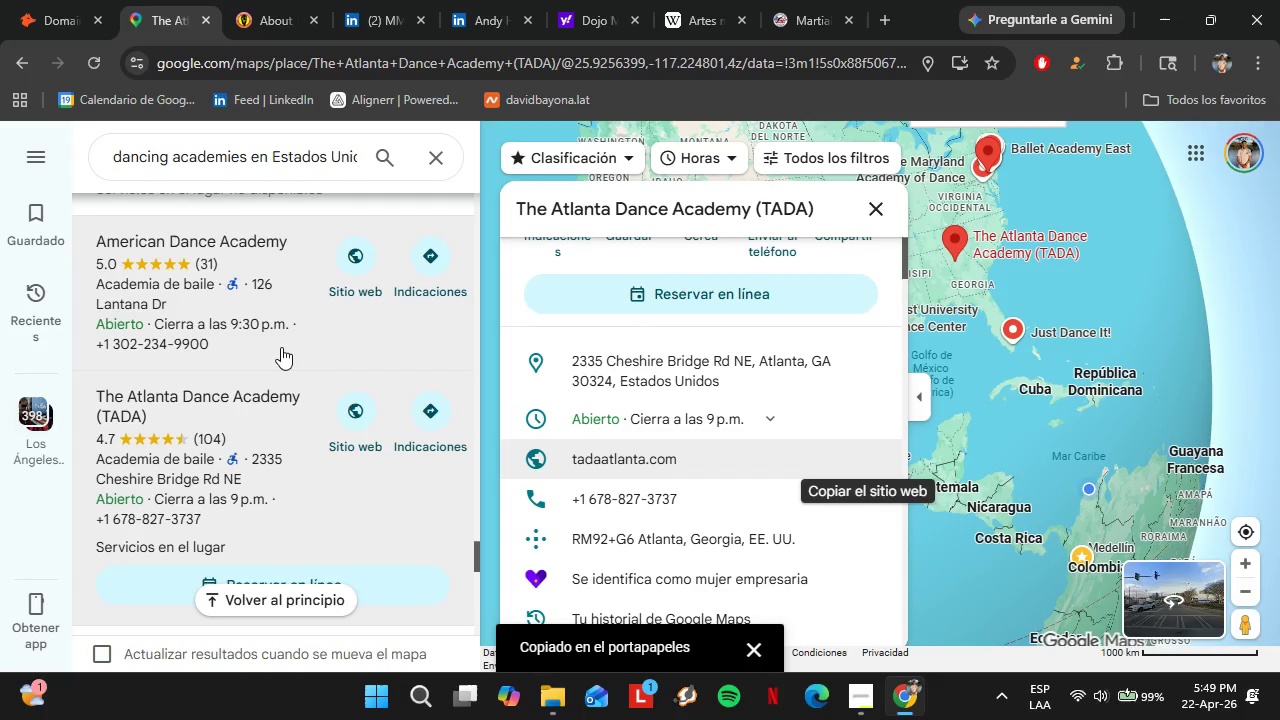 
scroll: coordinate [278, 322], scroll_direction: down, amount: 2.0
 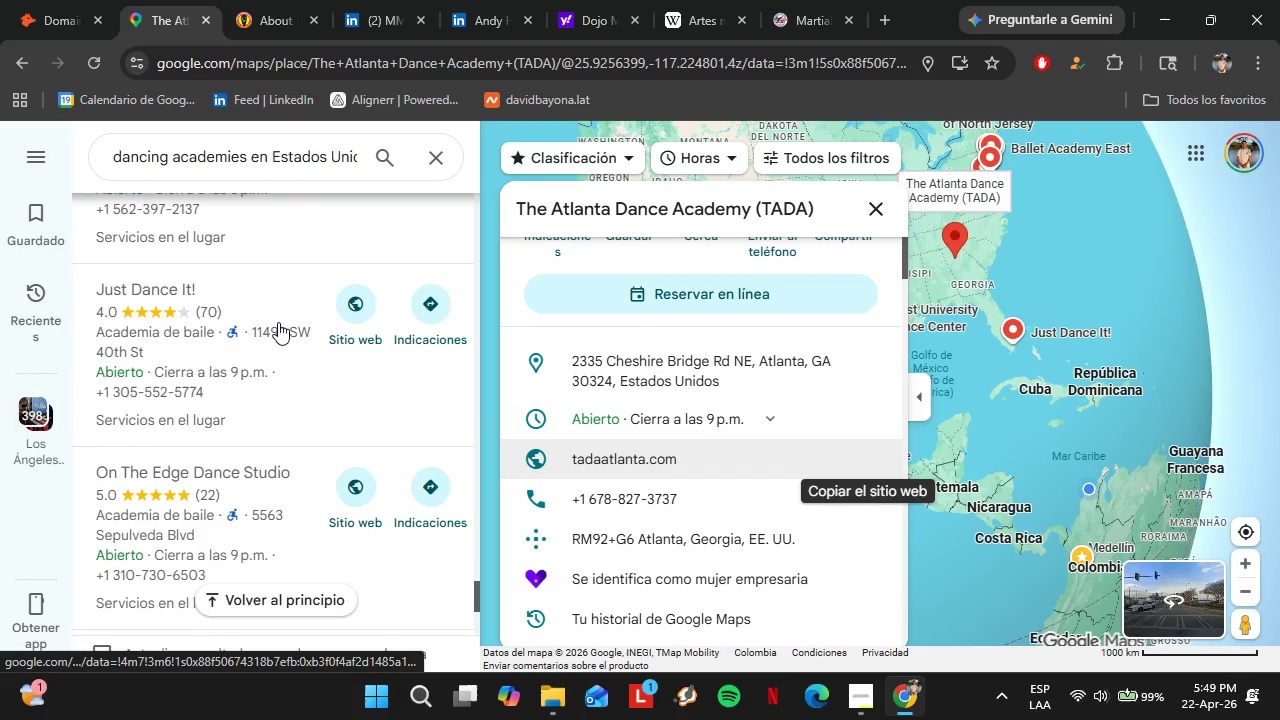 
left_click([250, 526])
 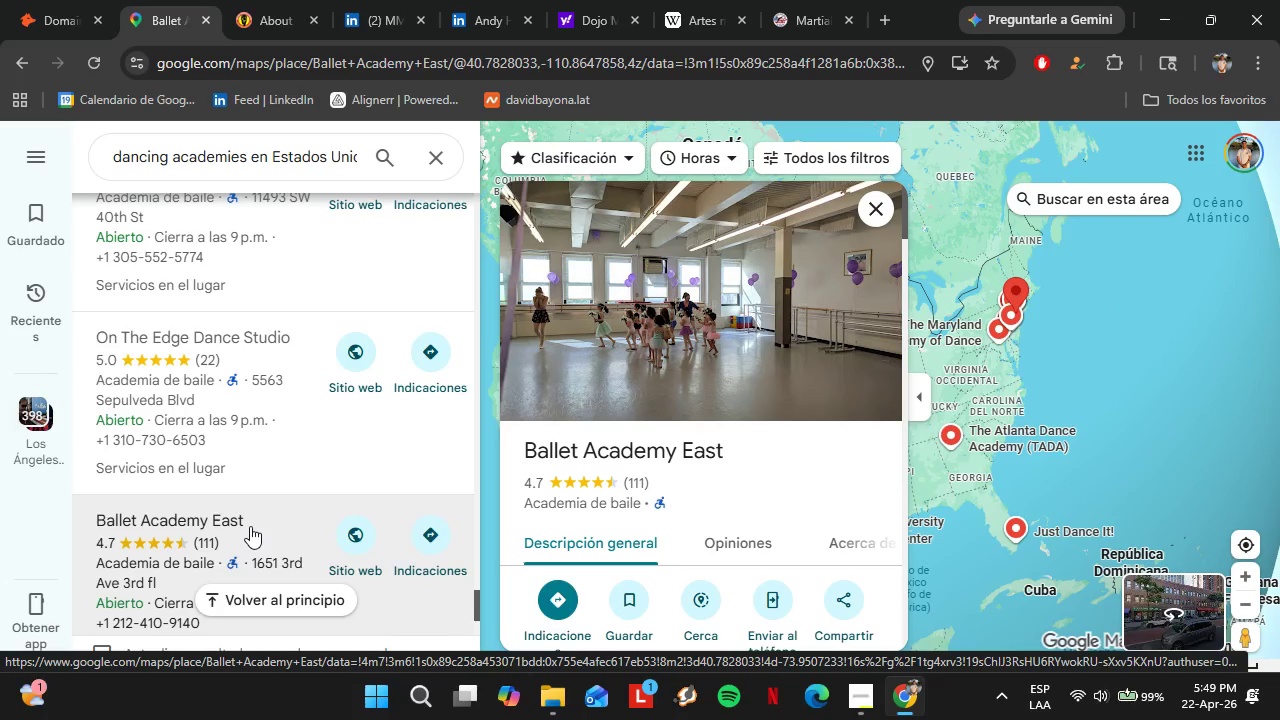 
scroll: coordinate [278, 322], scroll_direction: down, amount: 1.0
 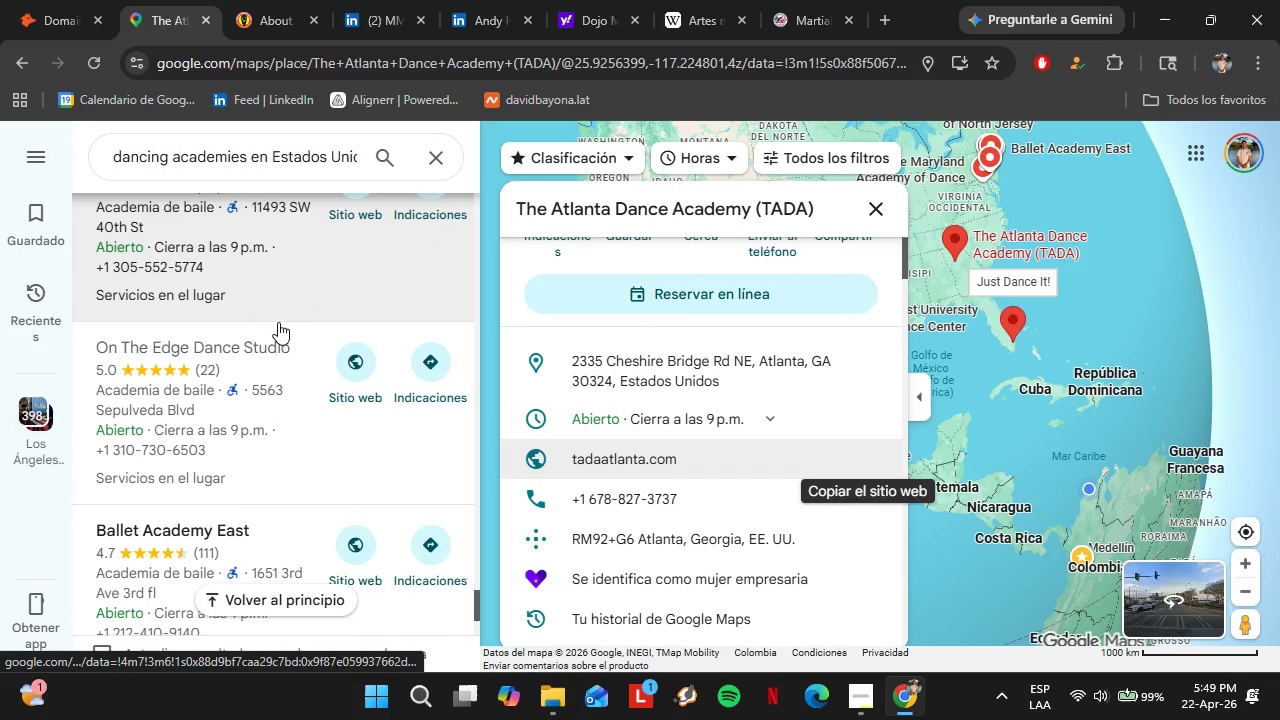 
wait(6.33)
 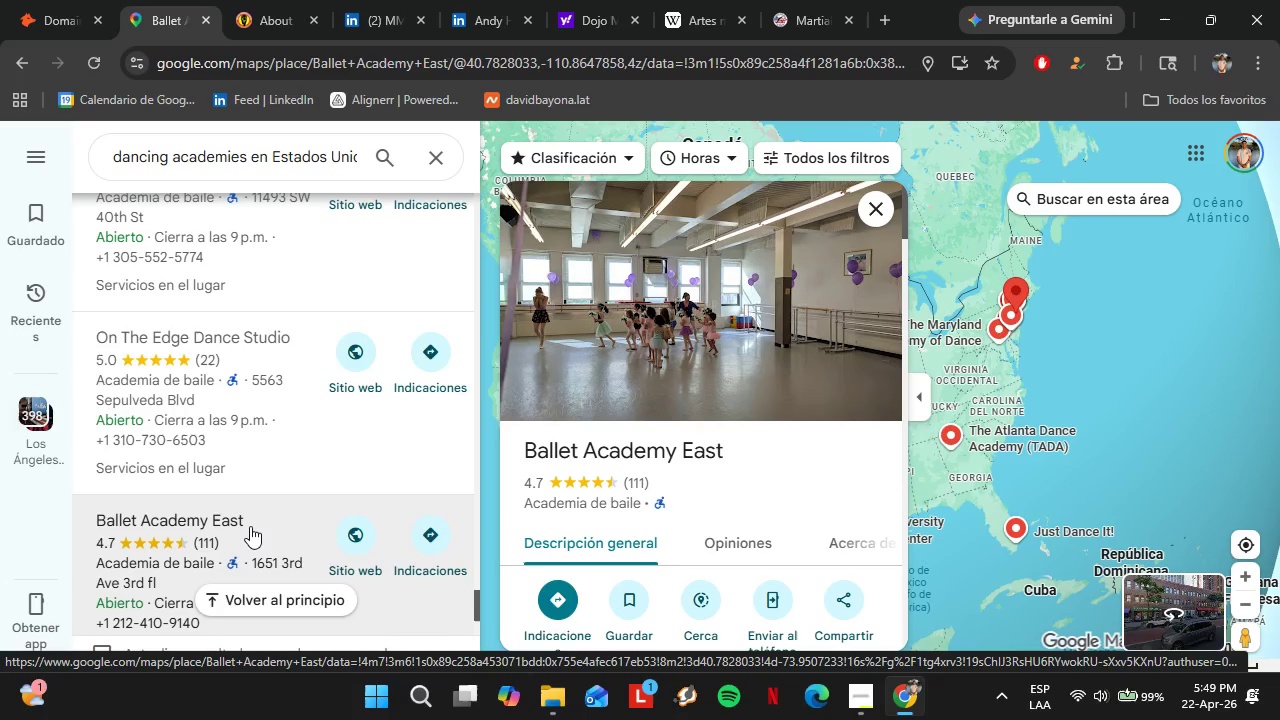 
mouse_move([469, 465])
 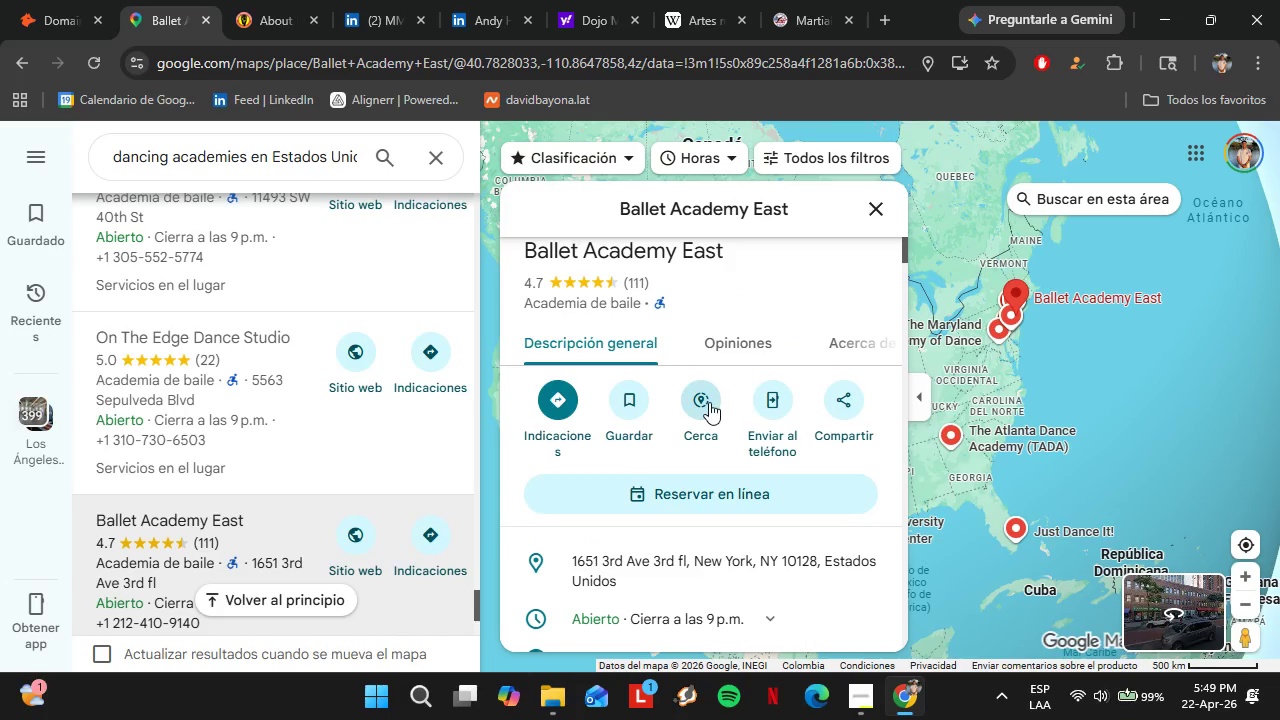 
scroll: coordinate [709, 402], scroll_direction: down, amount: 2.0
 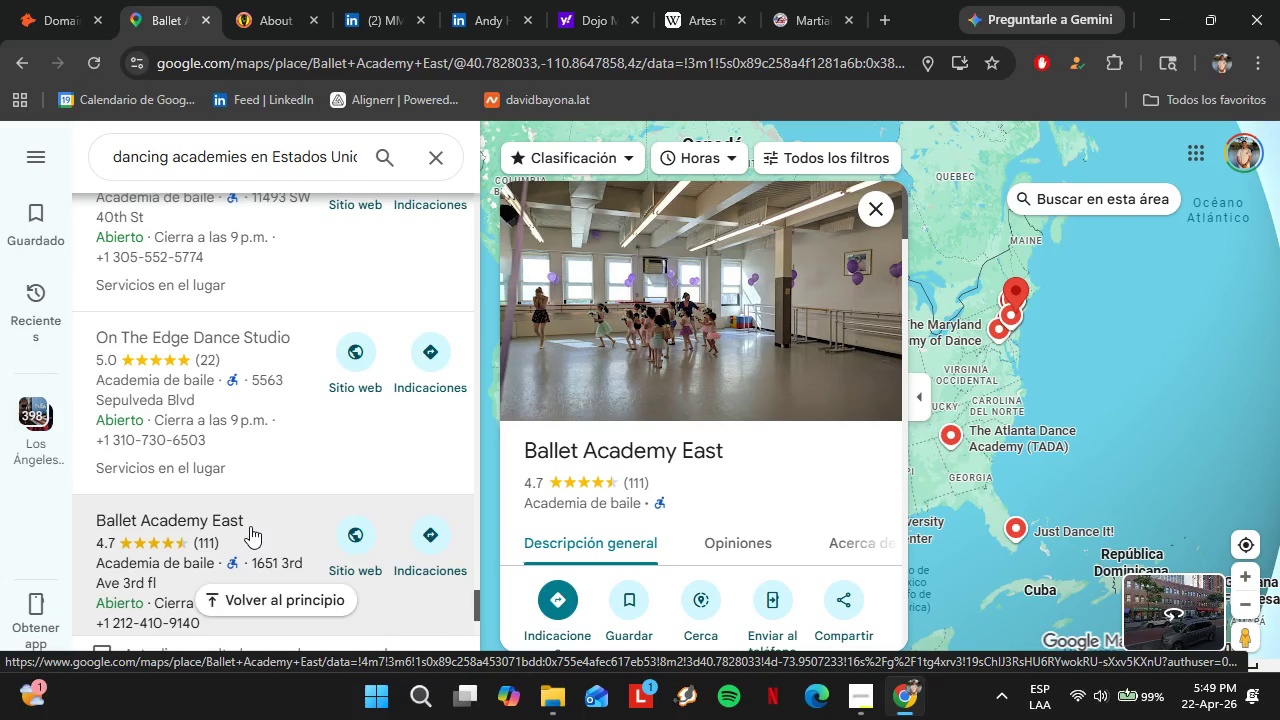 
wait(8.42)
 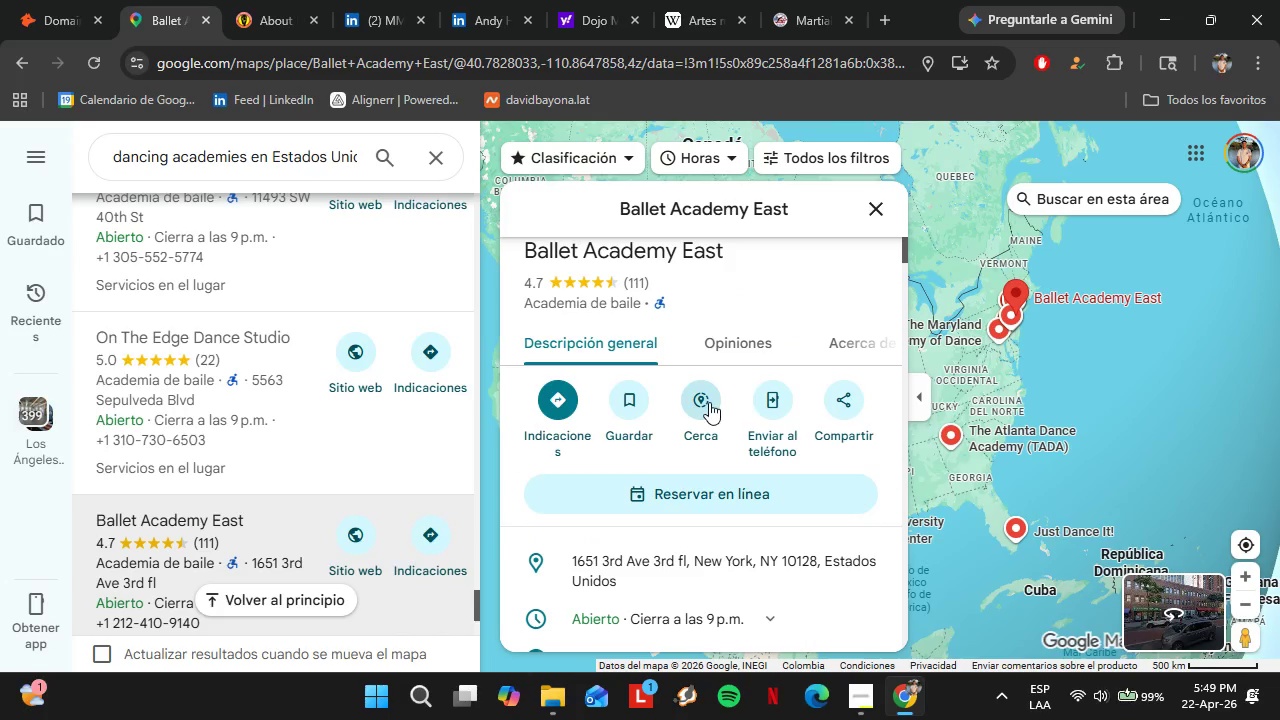 
scroll: coordinate [291, 368], scroll_direction: down, amount: 1.0
 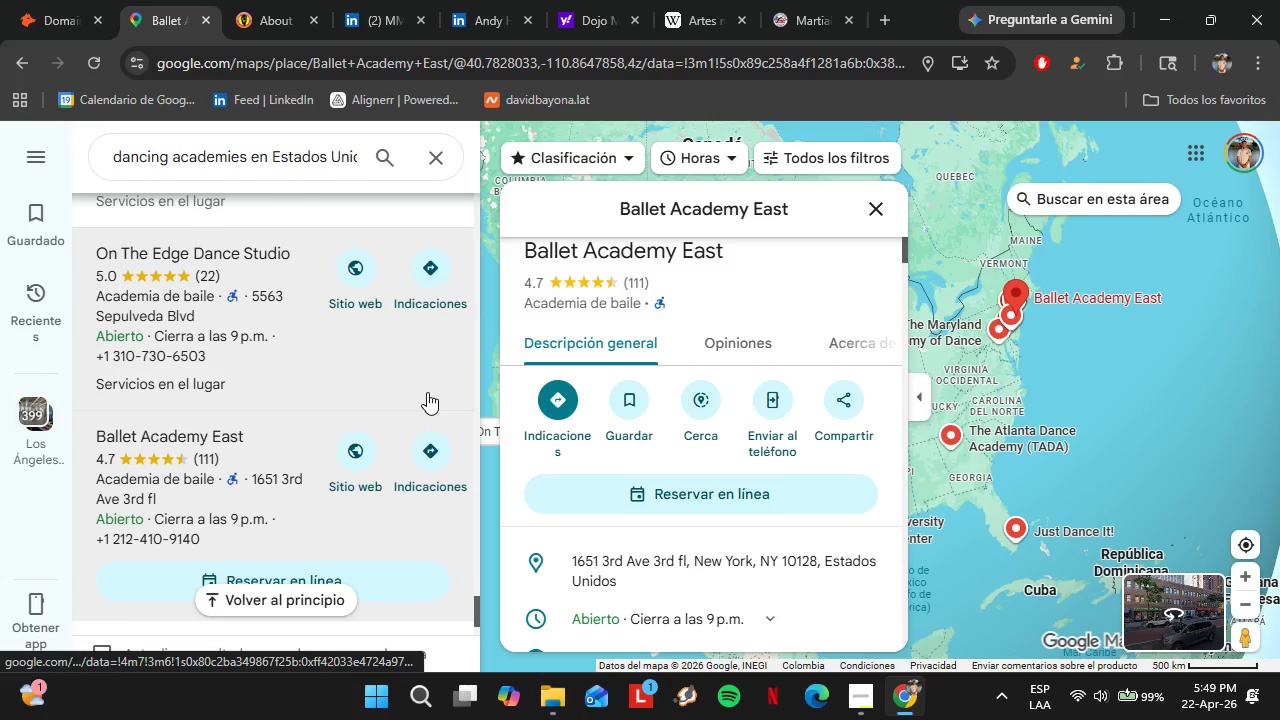 
left_click([862, 458])
 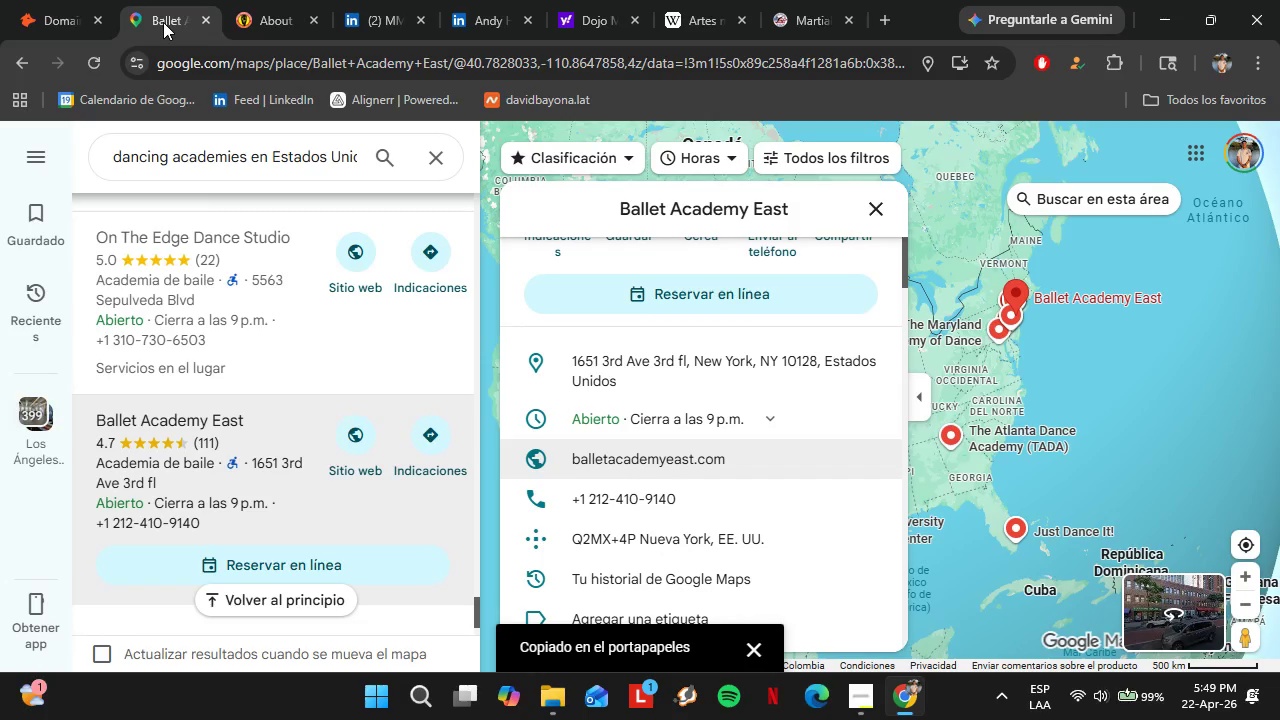 
left_click([64, 0])
 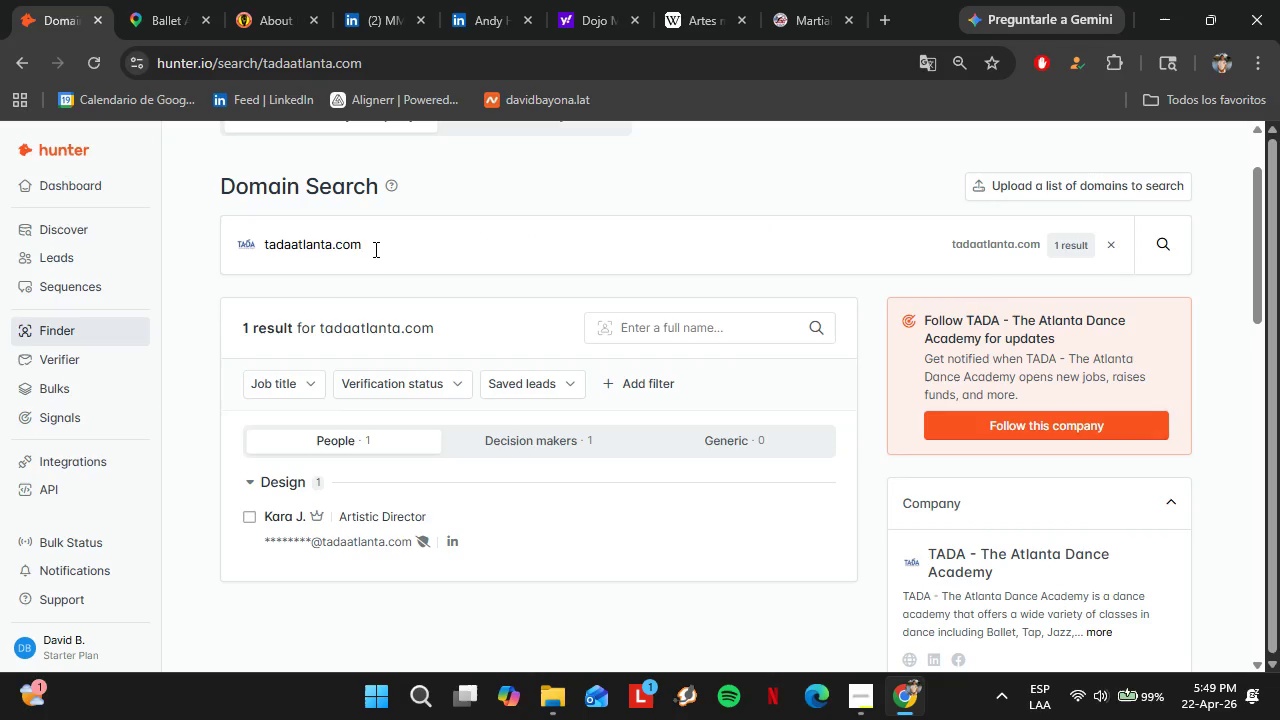 
scroll: coordinate [703, 402], scroll_direction: down, amount: 2.0
 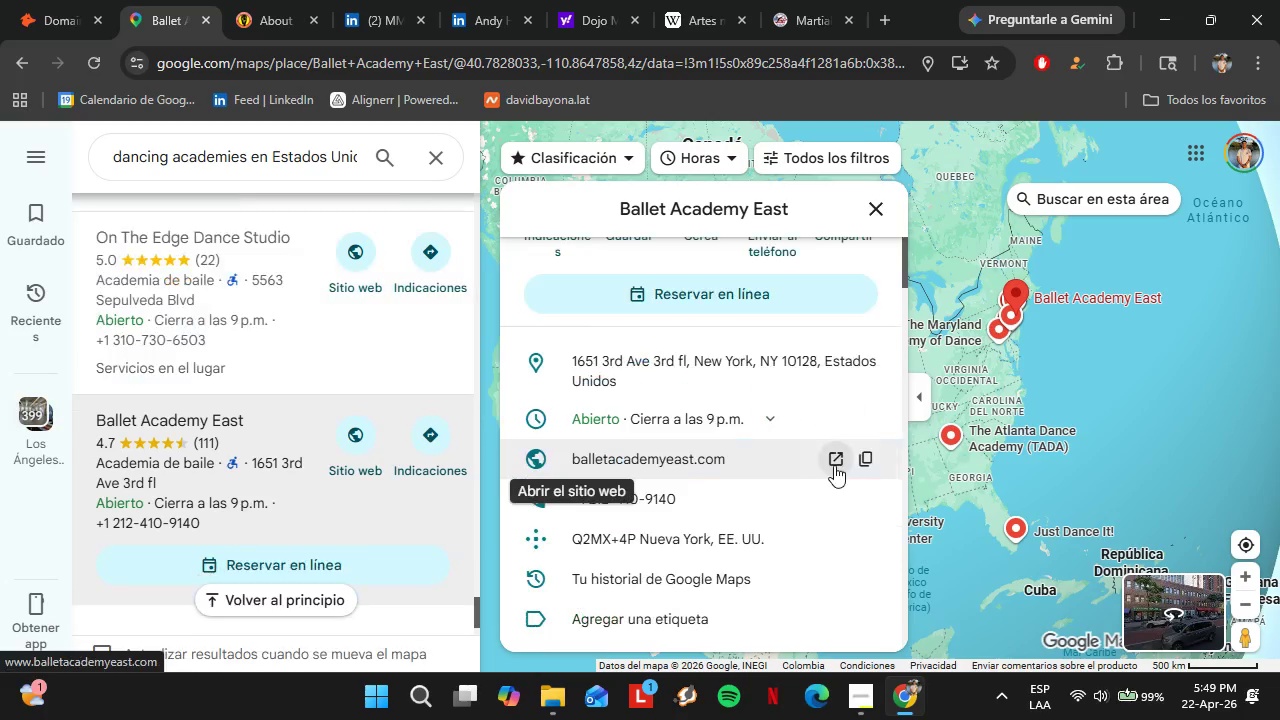 
double_click([374, 249])
 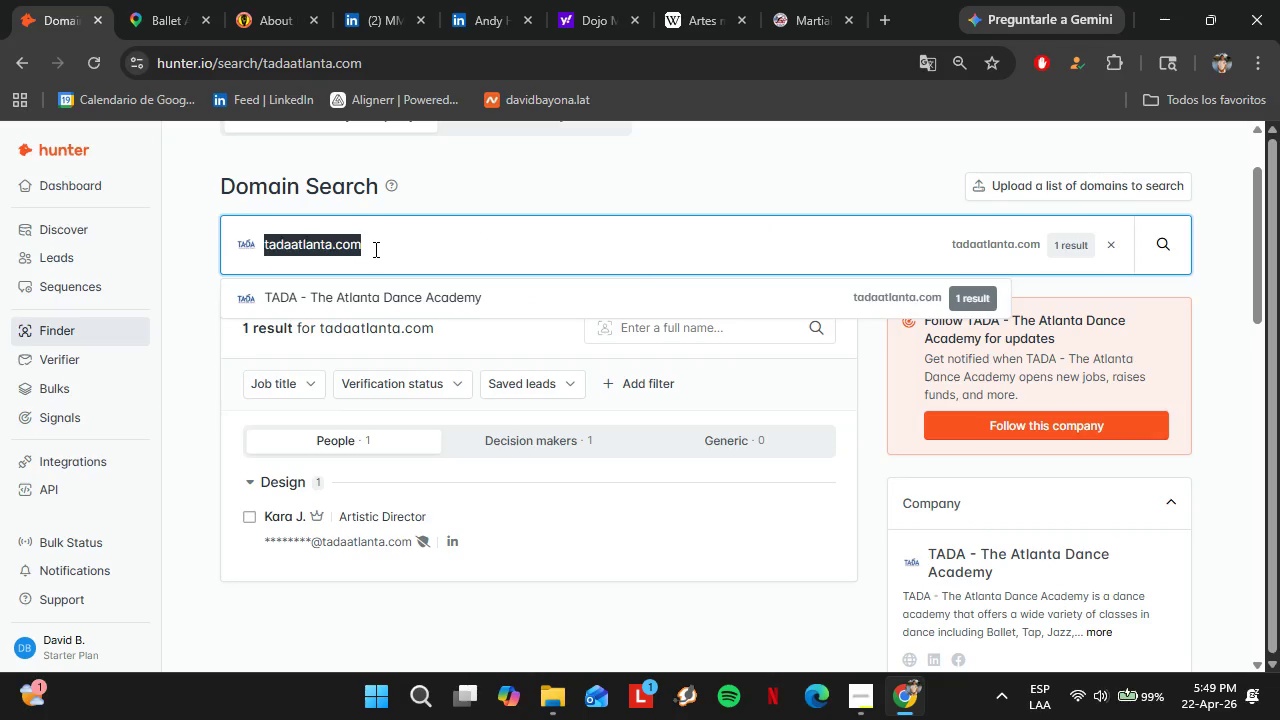 
triple_click([374, 249])
 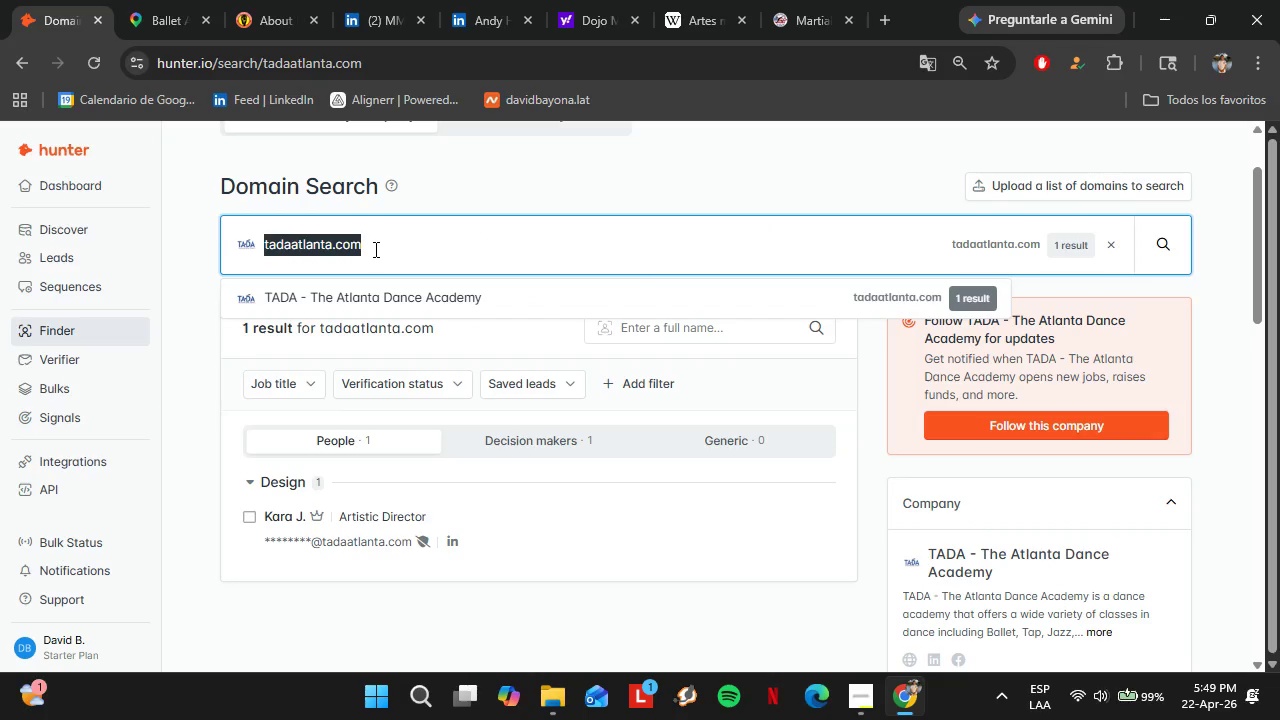 
key(Control+V)
 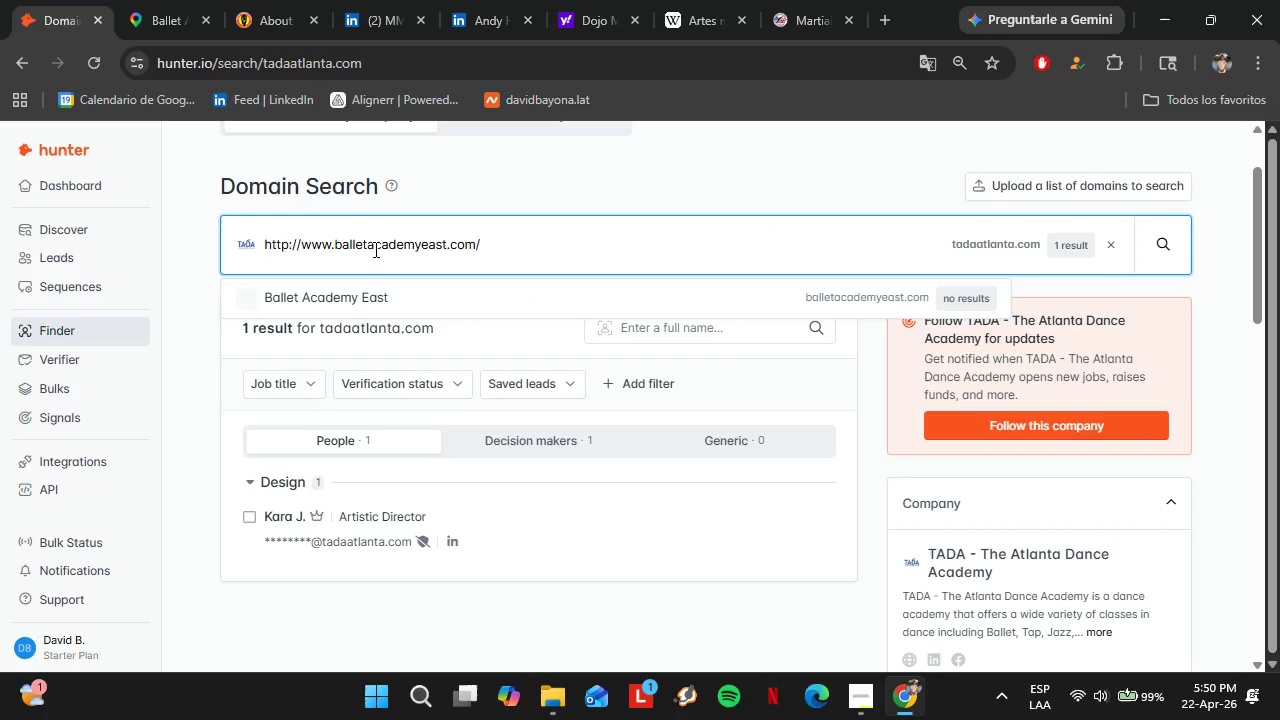 
key(Enter)
 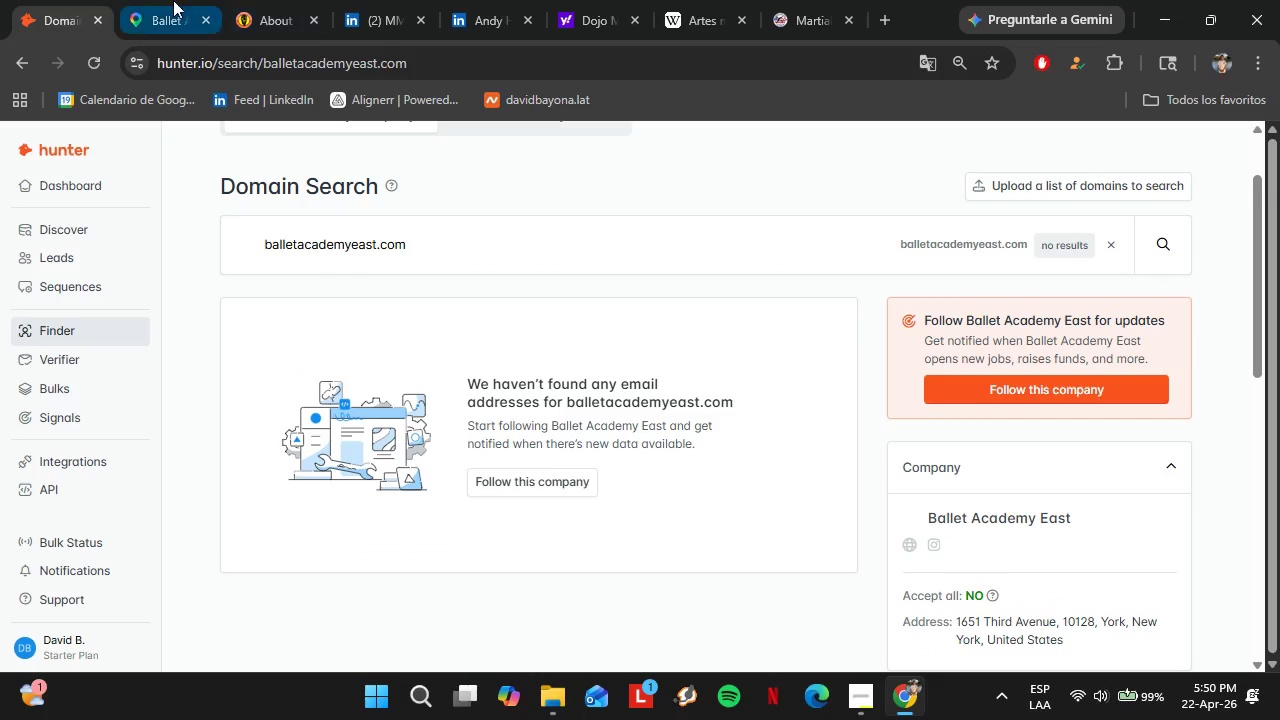 
left_click([168, 0])
 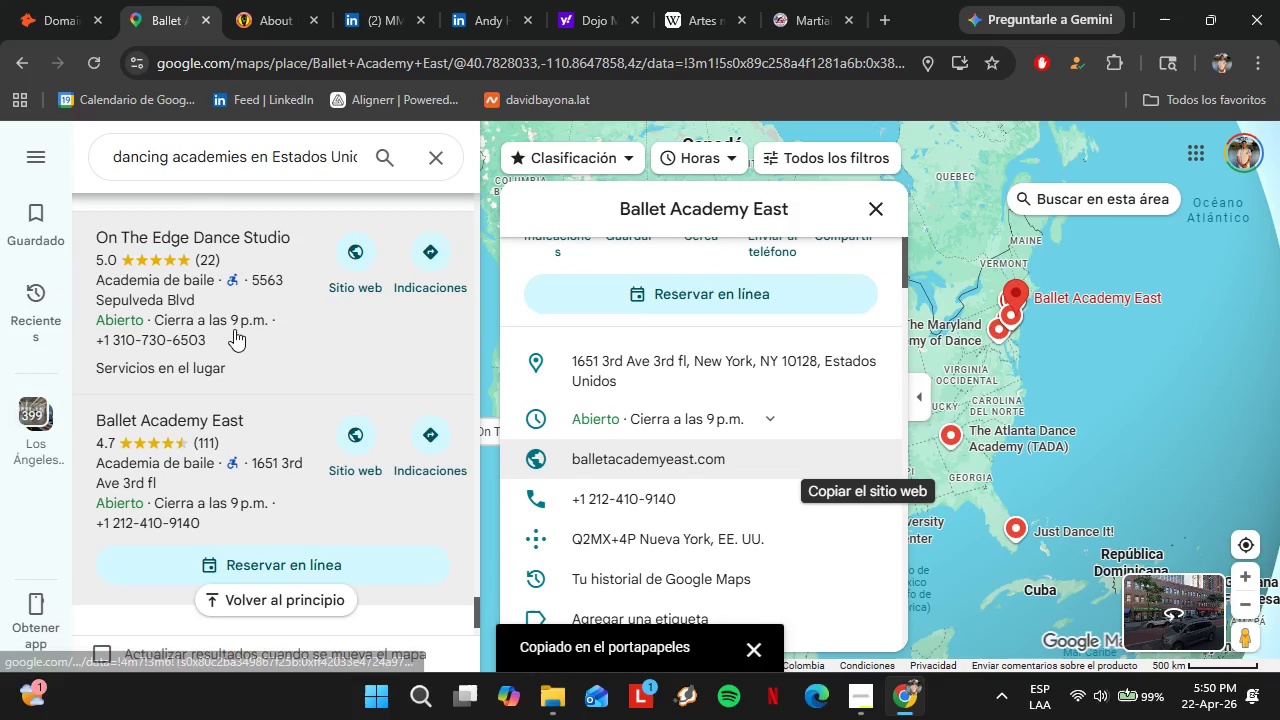 
scroll: coordinate [235, 248], scroll_direction: down, amount: 6.0
 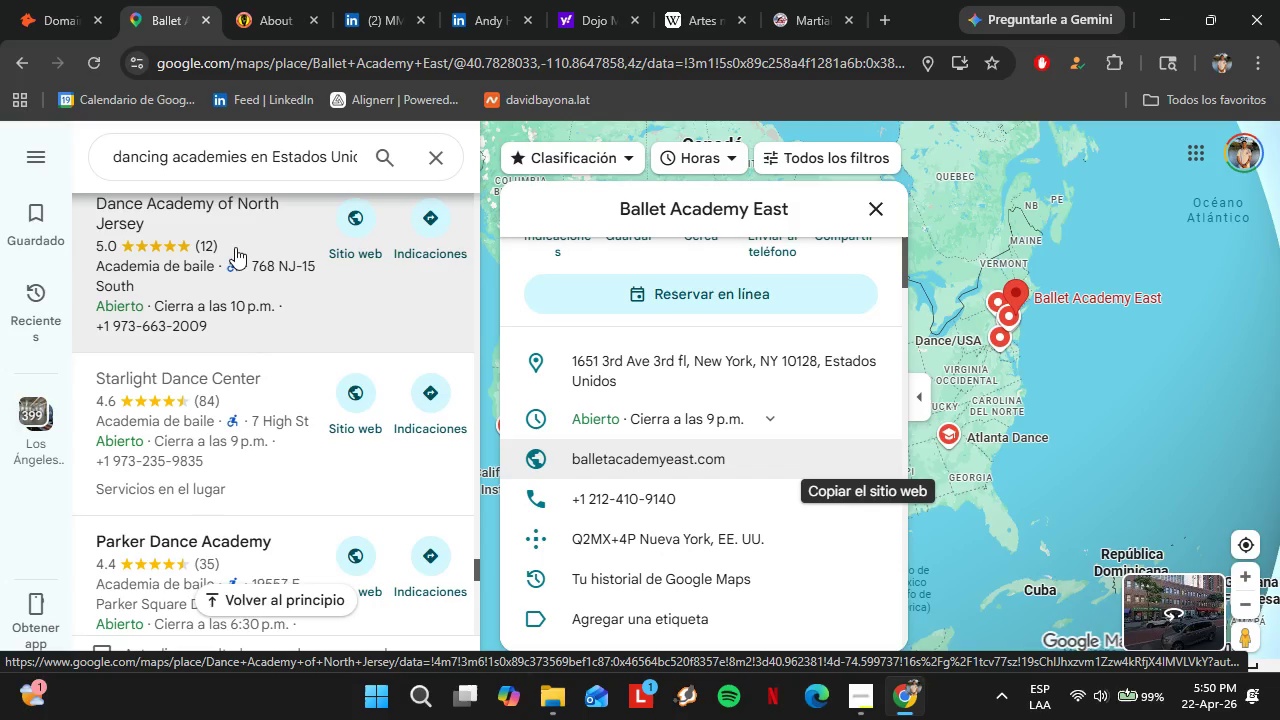 
wait(18.54)
 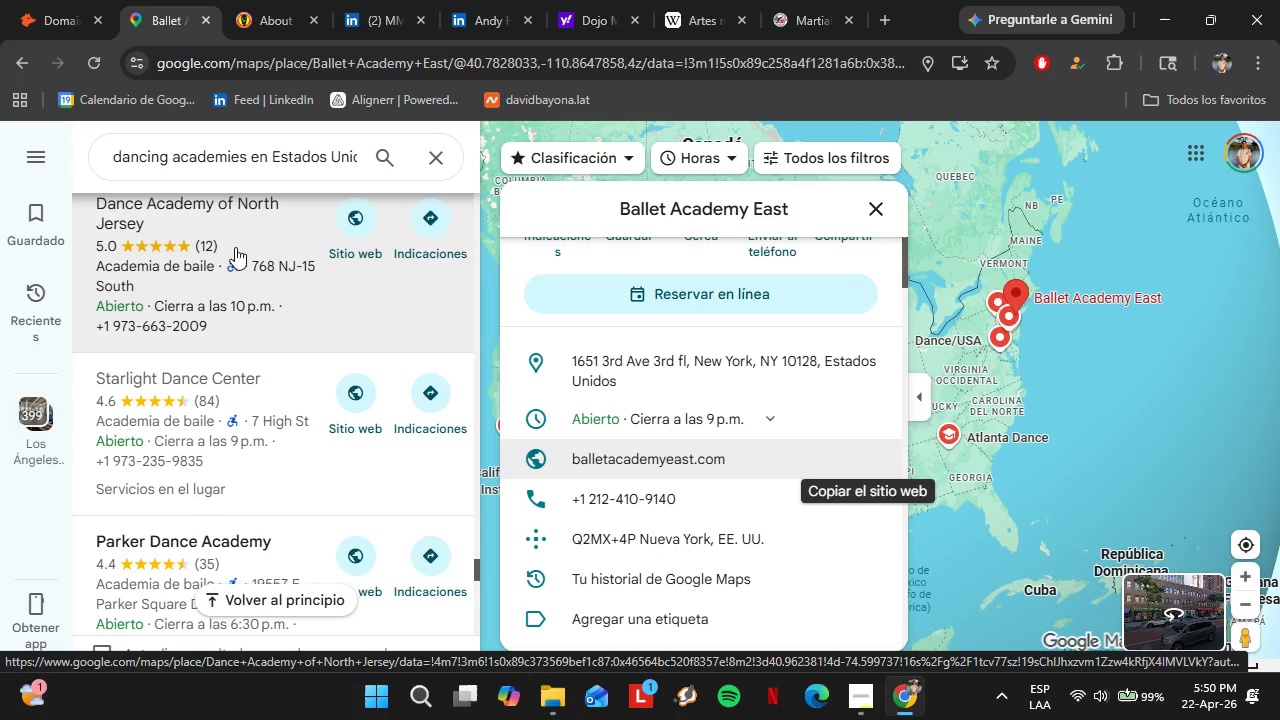 
scroll: coordinate [235, 246], scroll_direction: up, amount: 1.0
 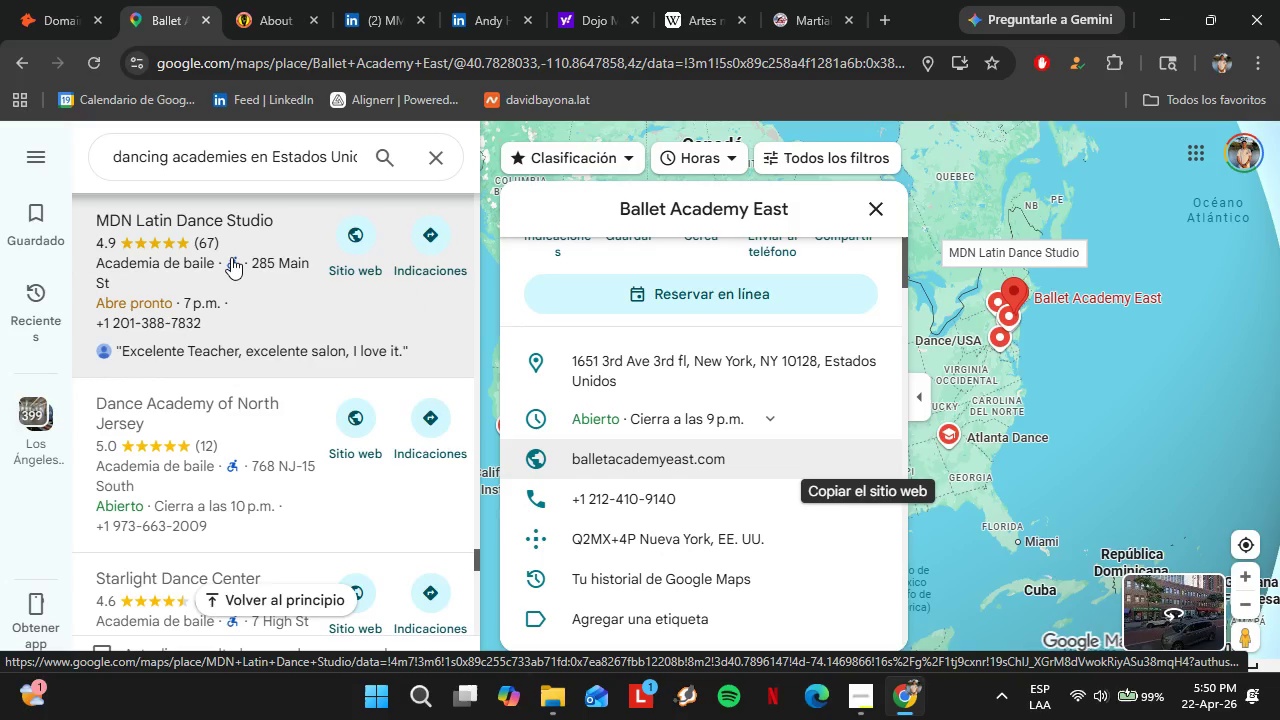 
wait(7.48)
 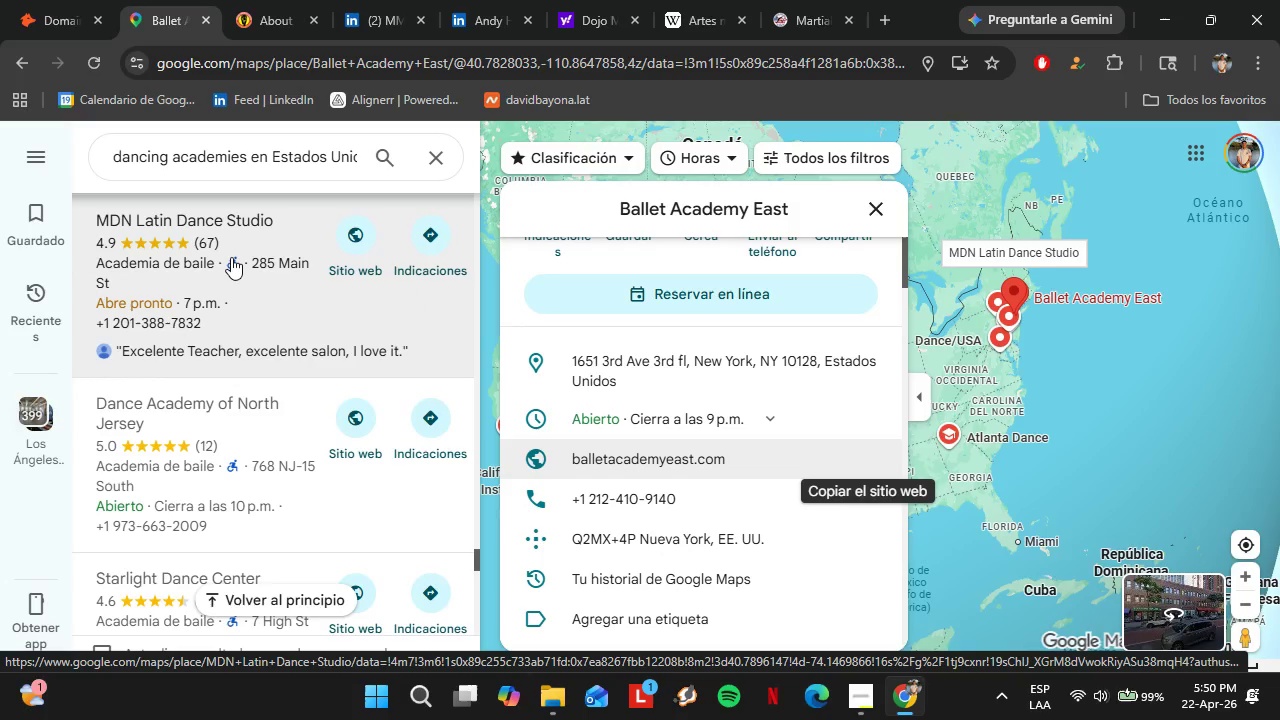 
scroll: coordinate [293, 318], scroll_direction: up, amount: 2.0
 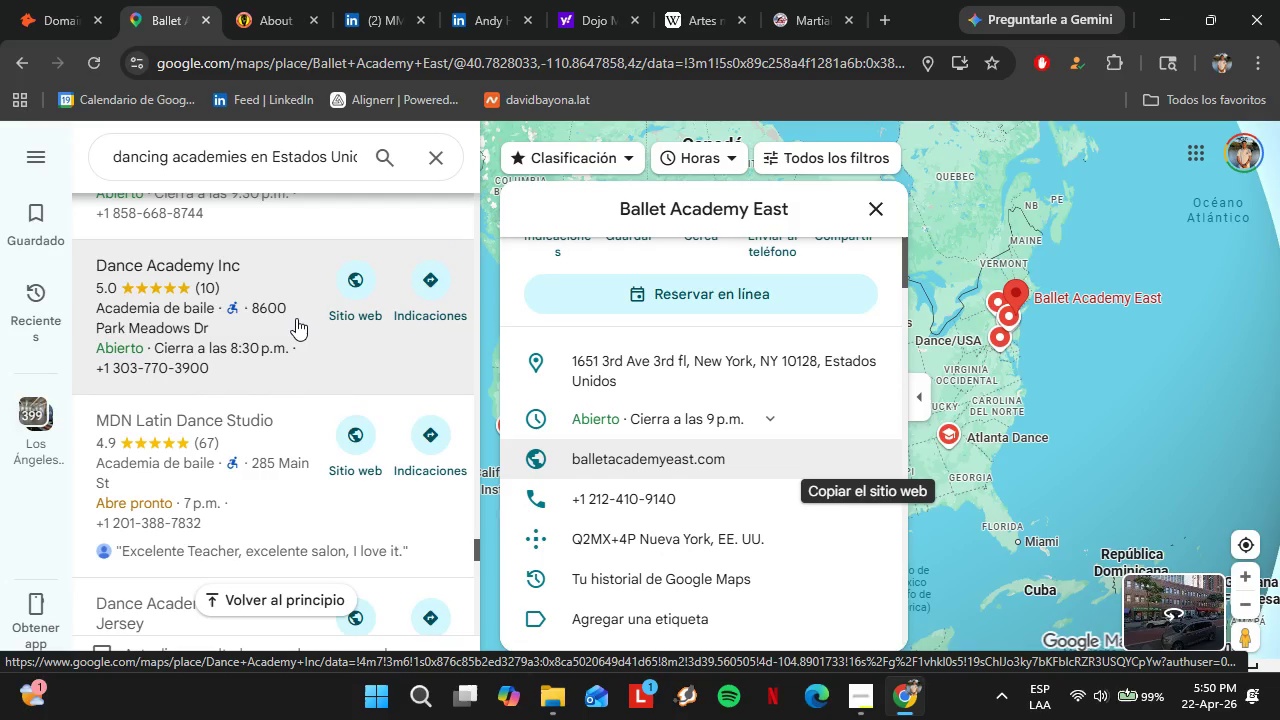 
wait(9.43)
 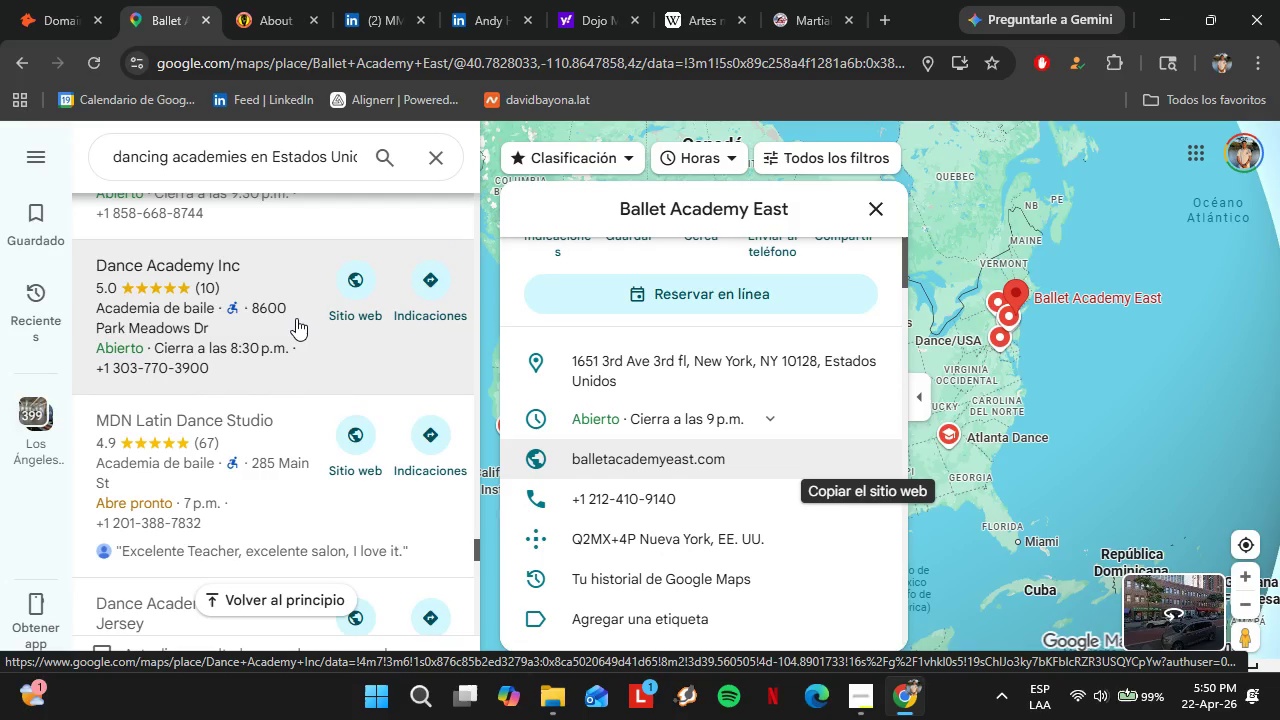 
scroll: coordinate [250, 248], scroll_direction: down, amount: 1.0
 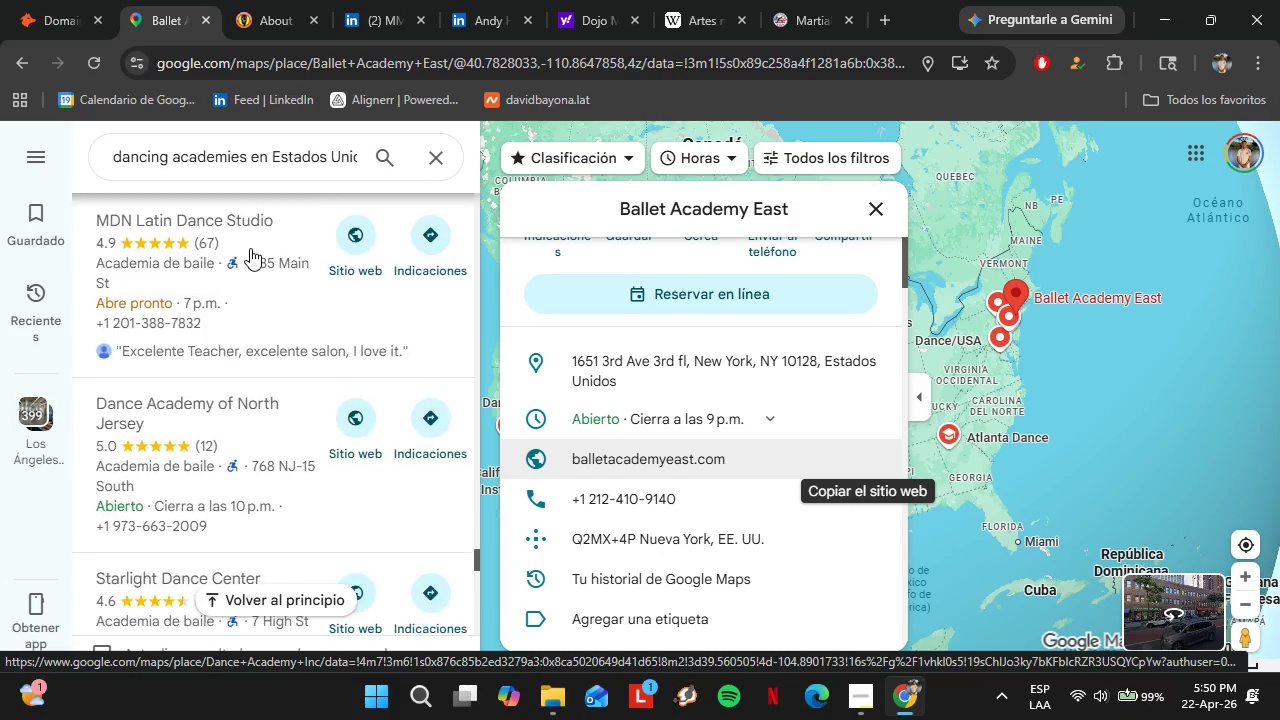 
left_click([256, 463])
 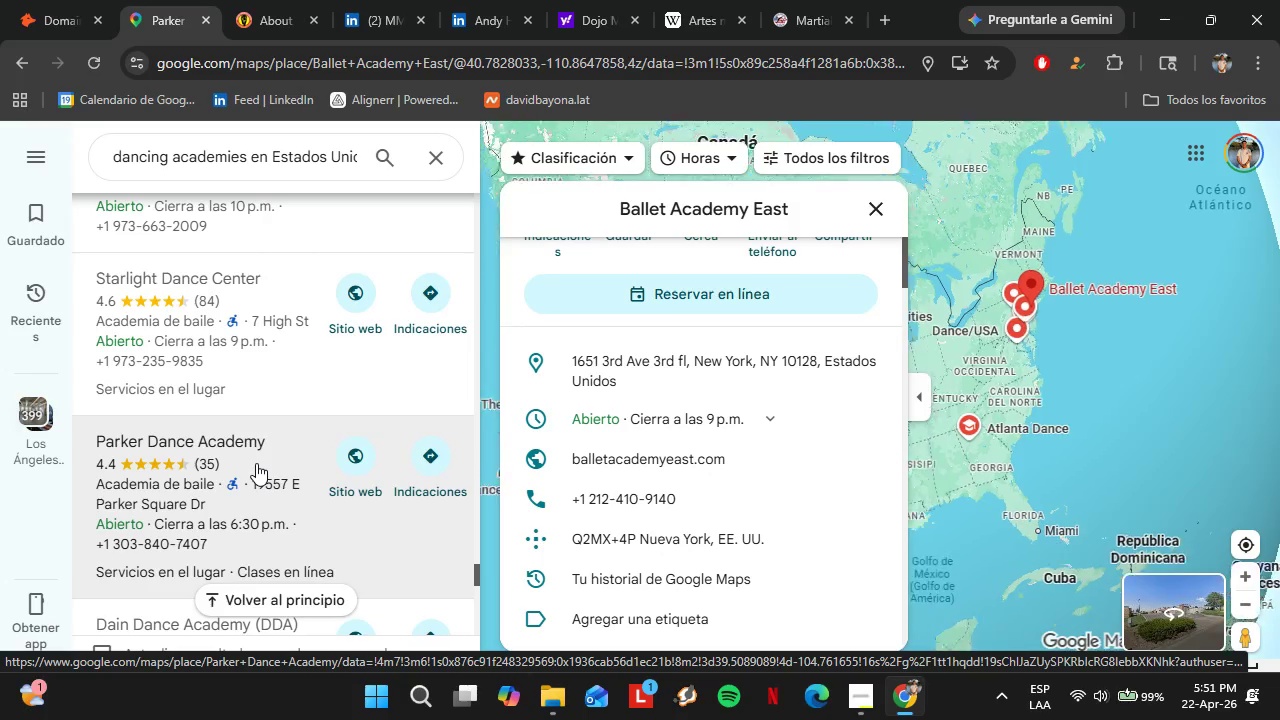 
scroll: coordinate [253, 258], scroll_direction: down, amount: 3.0
 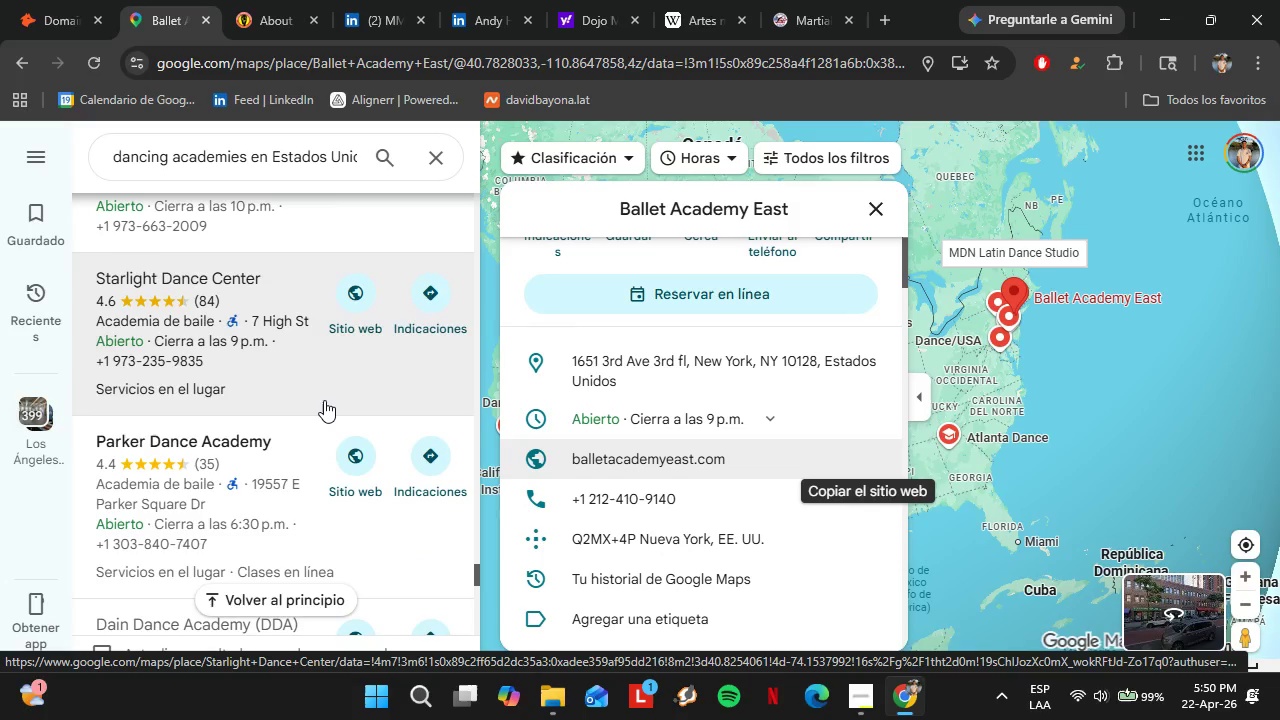 
wait(8.4)
 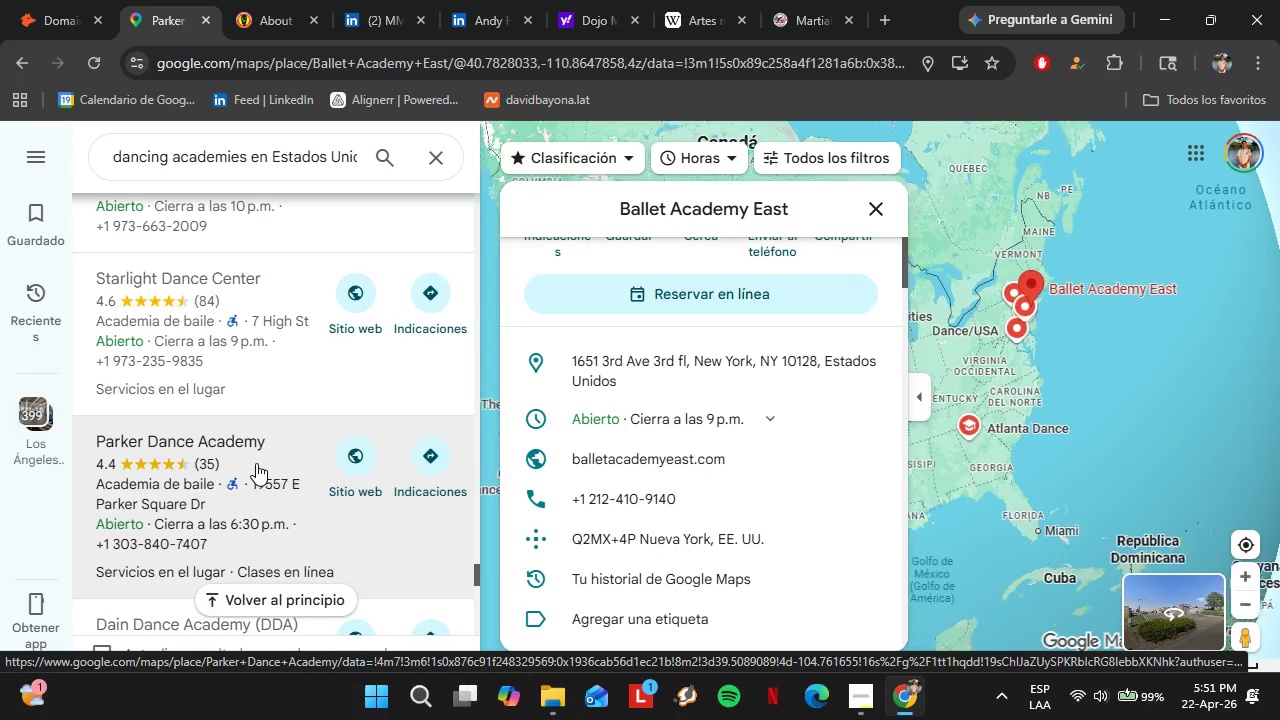 
scroll: coordinate [672, 346], scroll_direction: down, amount: 3.0
 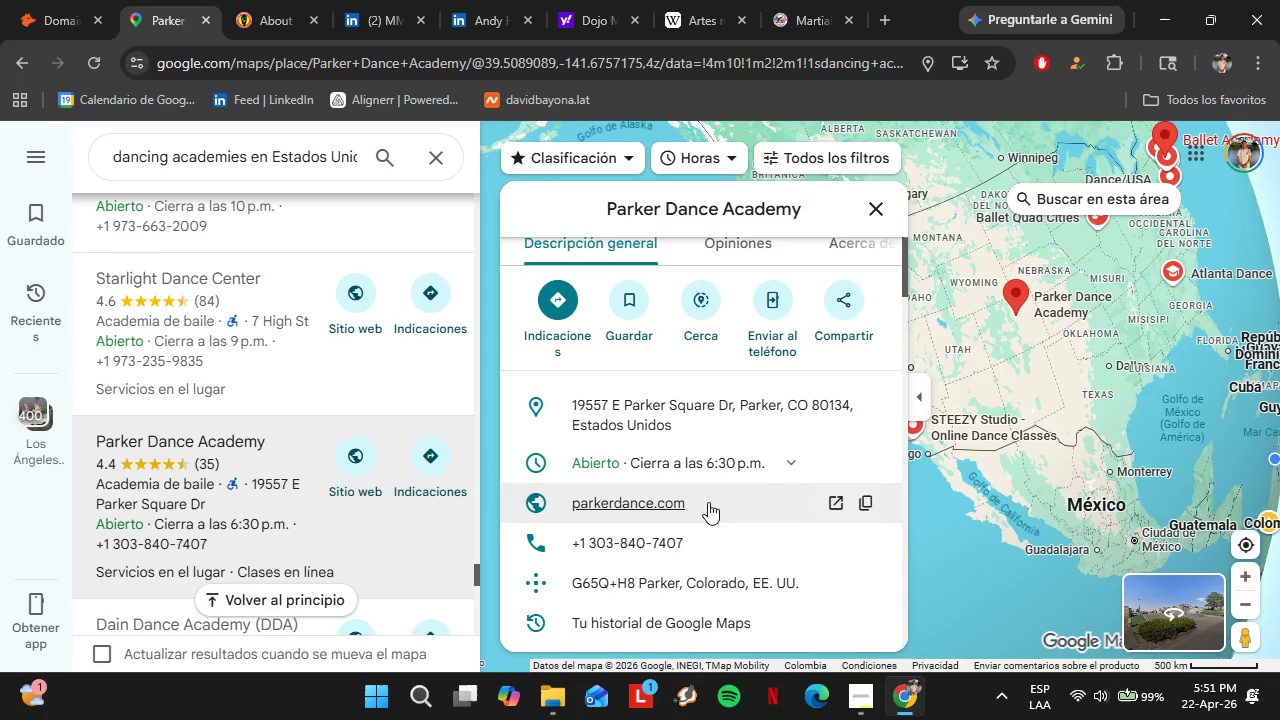 
left_click([863, 510])
 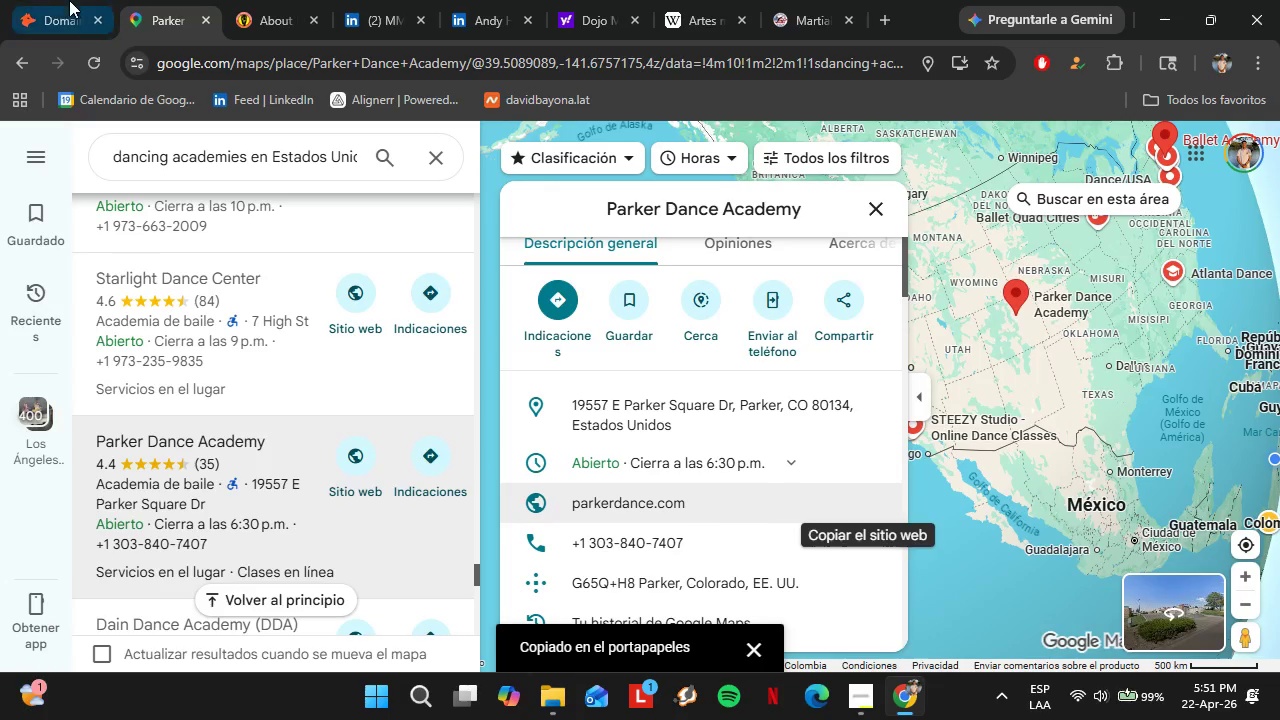 
left_click([63, 0])
 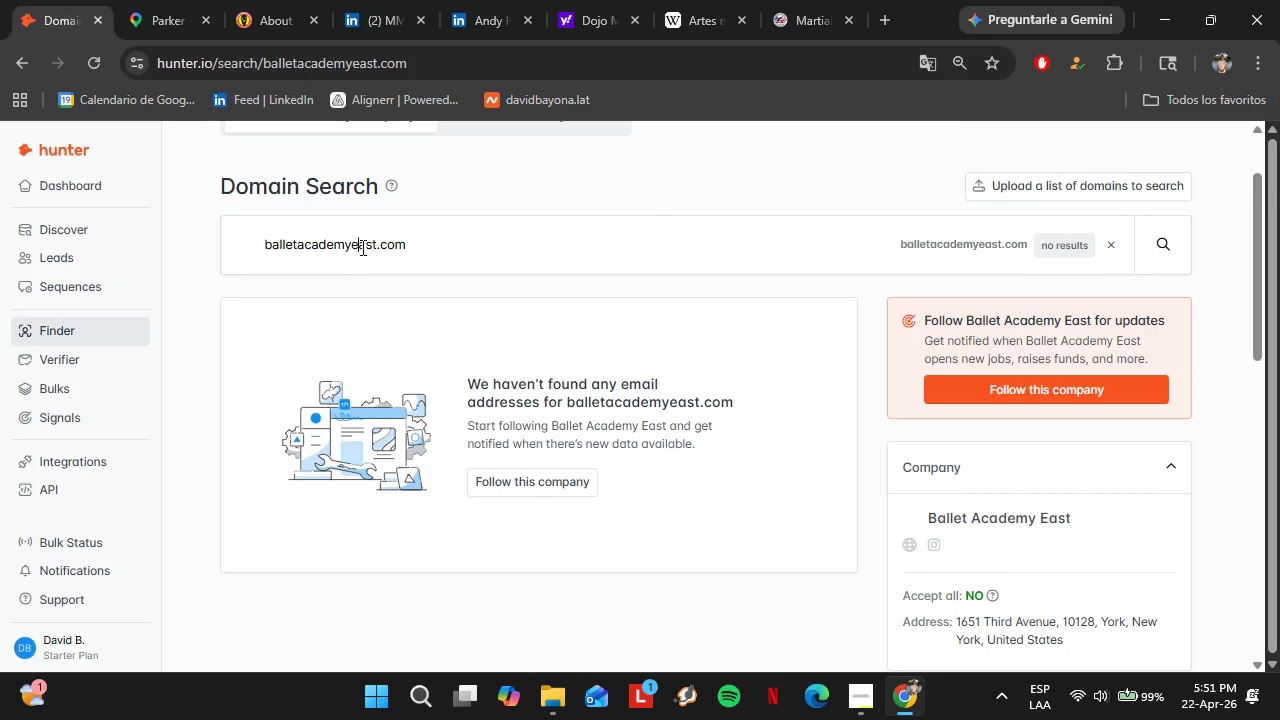 
double_click([361, 247])
 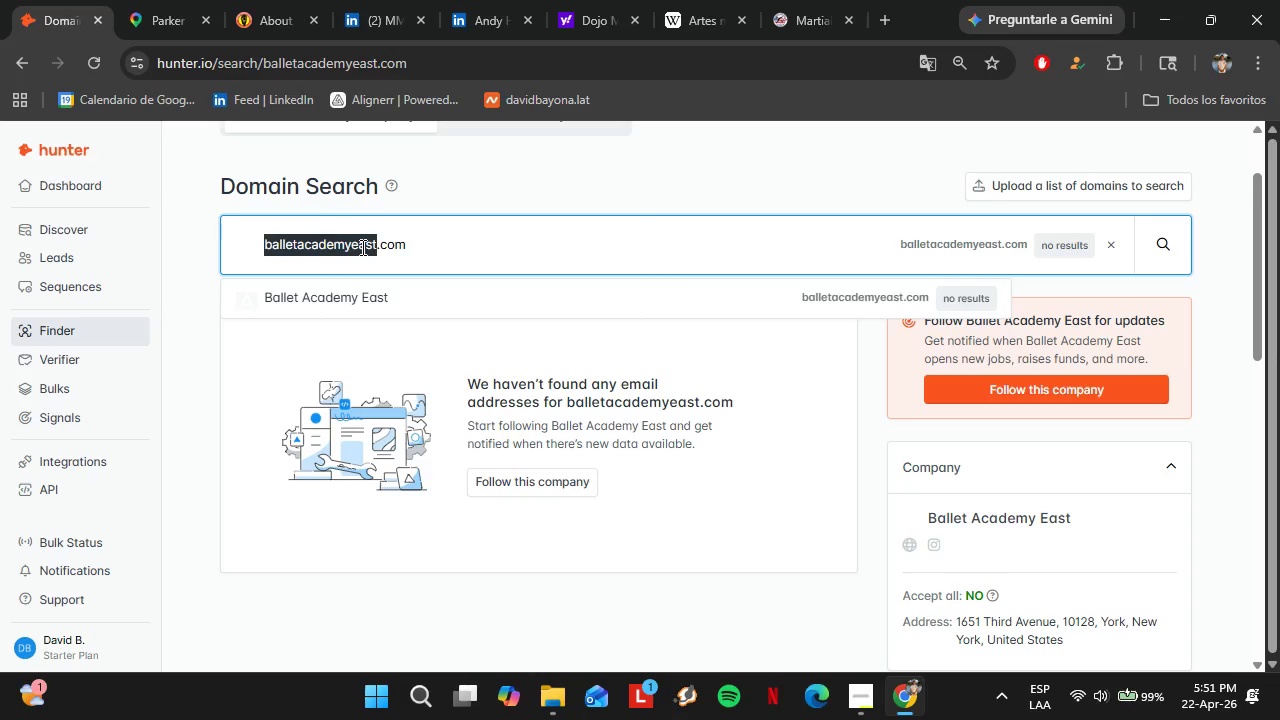 
triple_click([361, 247])
 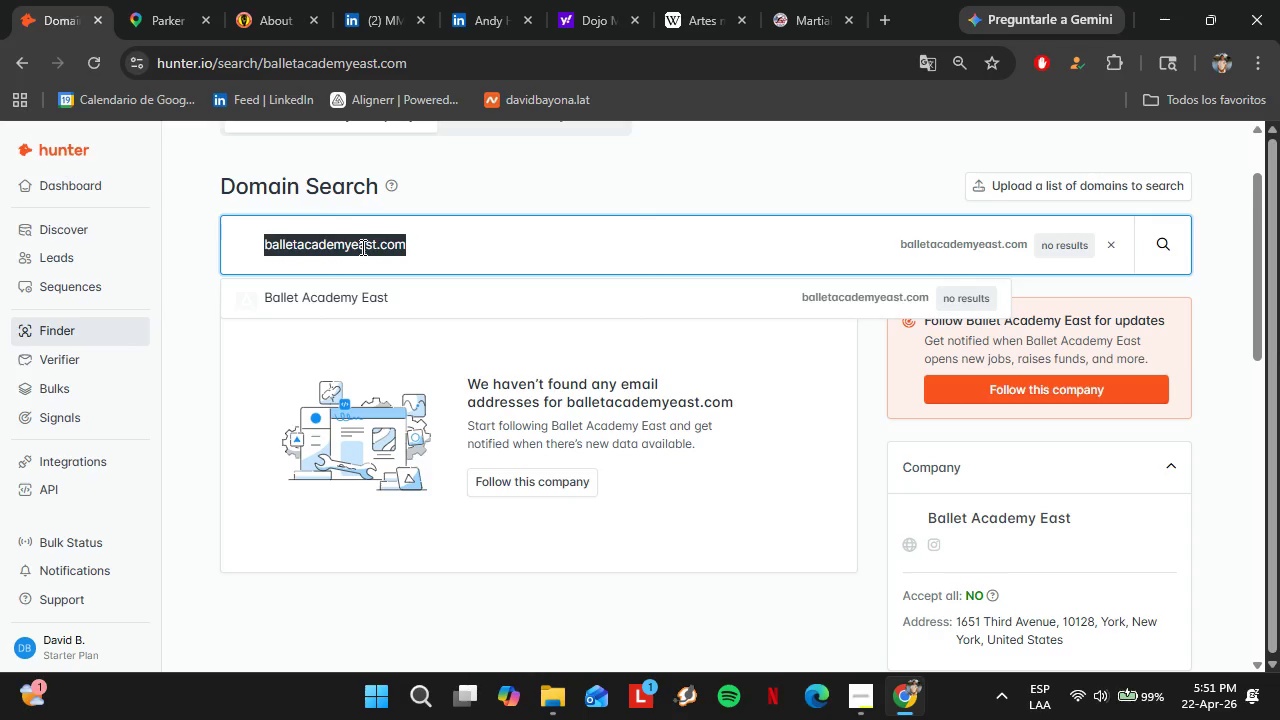 
key(Control+V)
 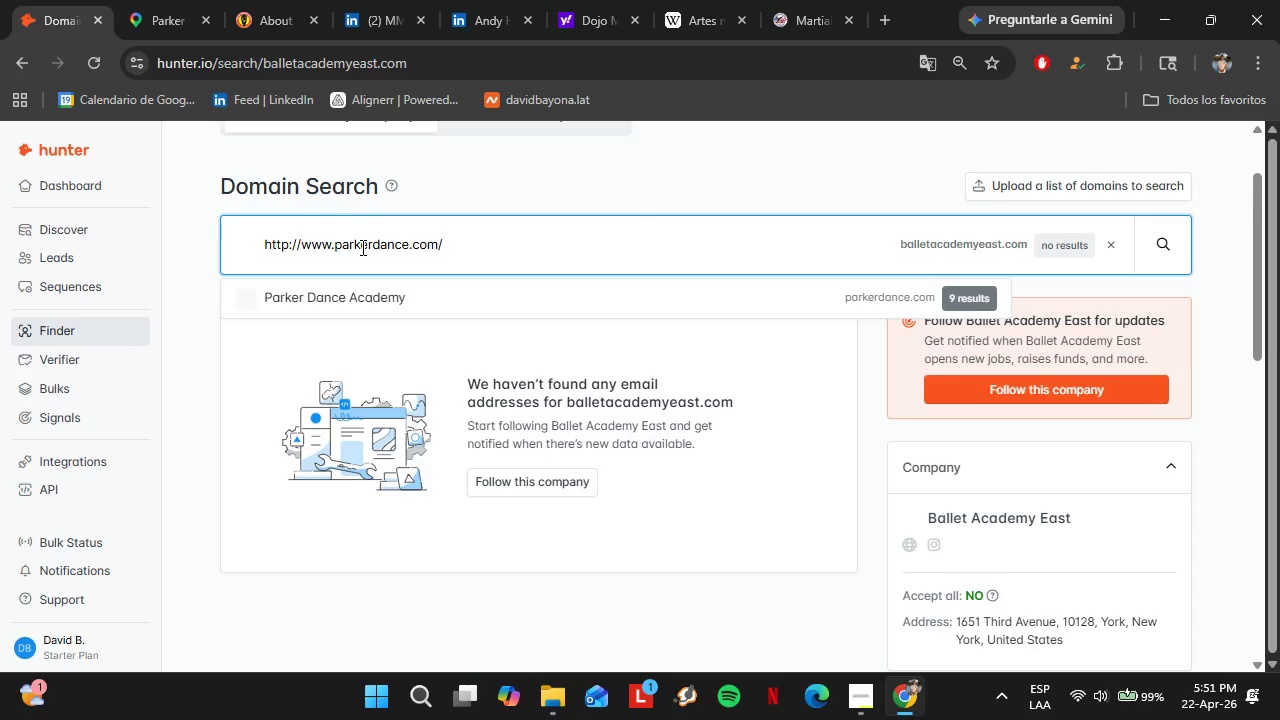 
key(Enter)
 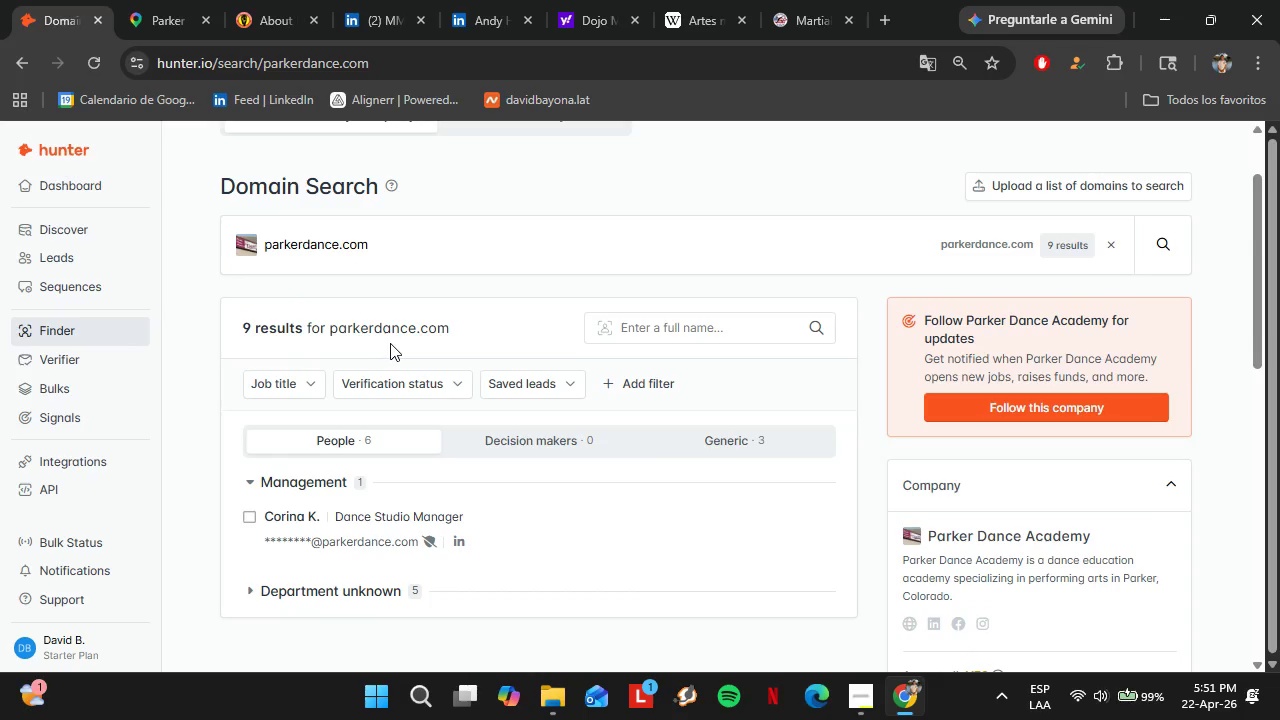 
left_click([352, 484])
 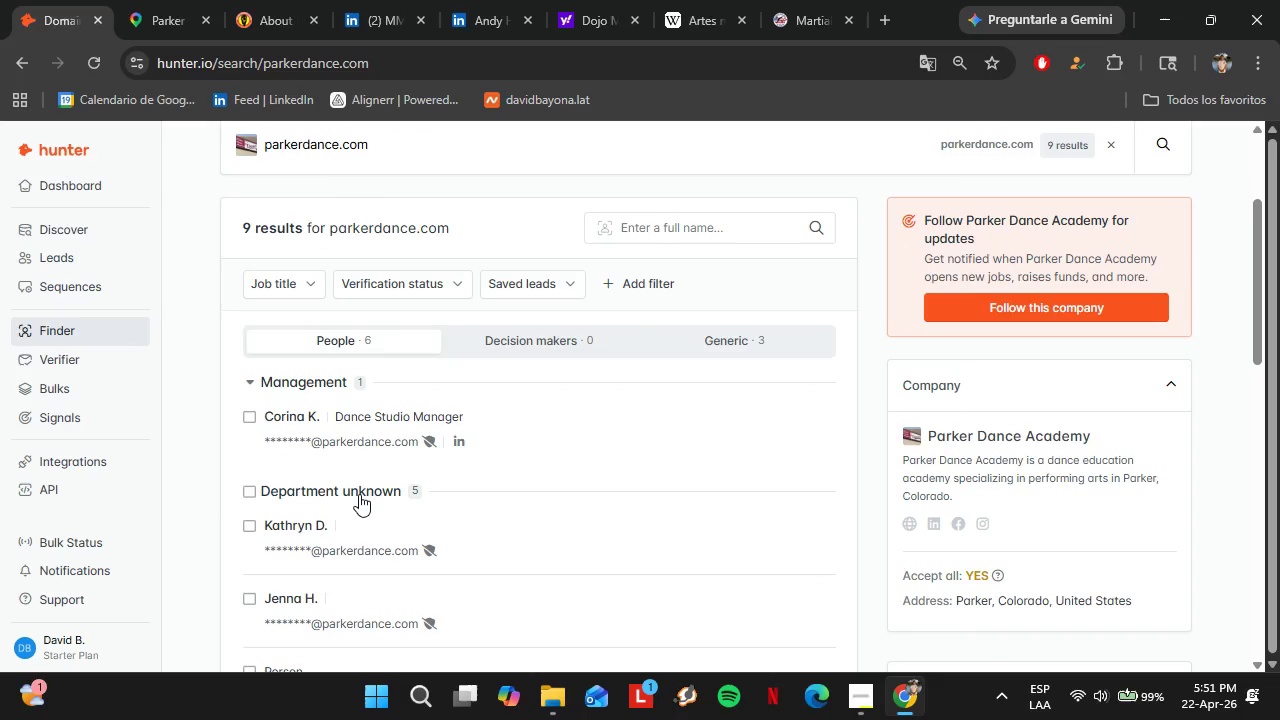 
left_click([359, 494])
 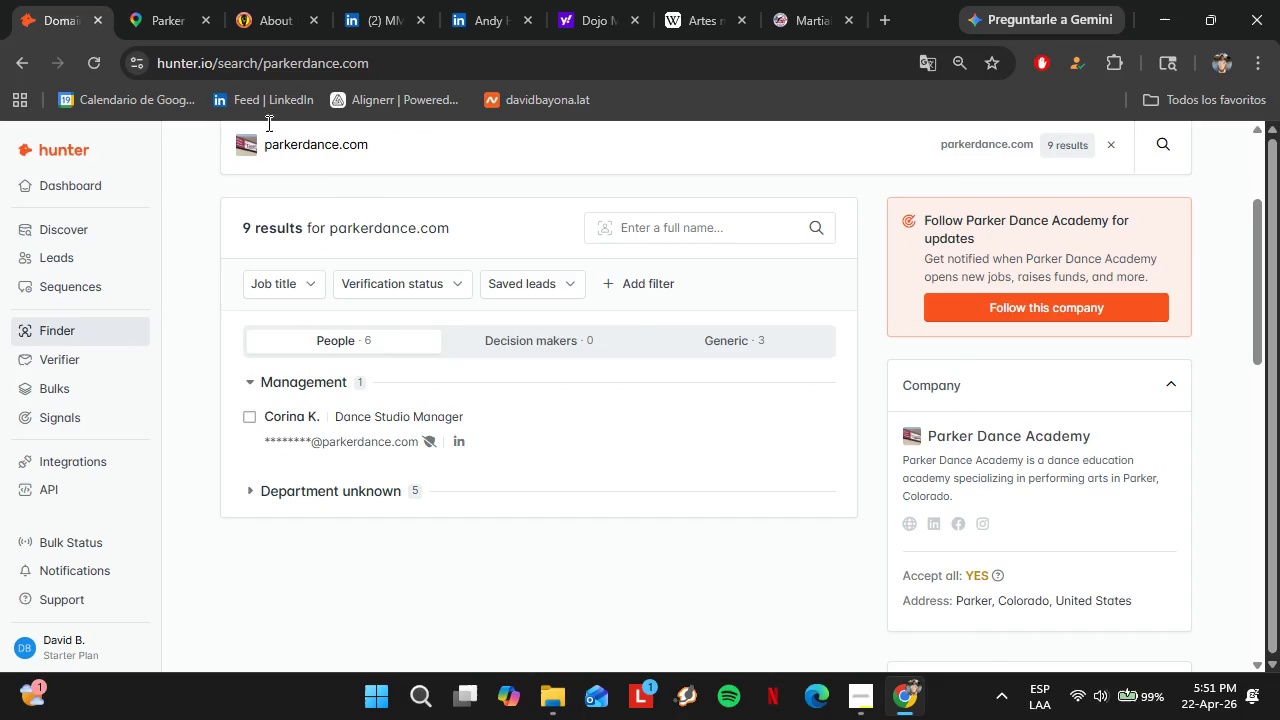 
scroll: coordinate [395, 344], scroll_direction: down, amount: 1.0
 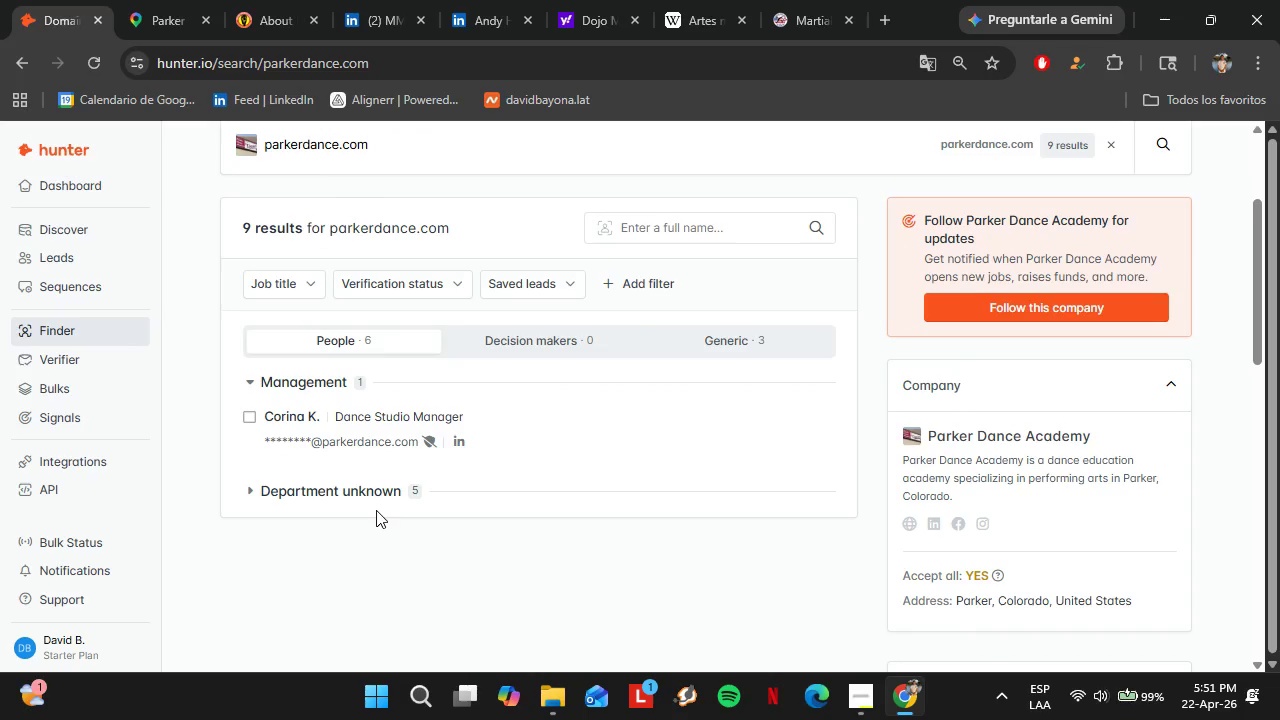 
left_click([142, 0])
 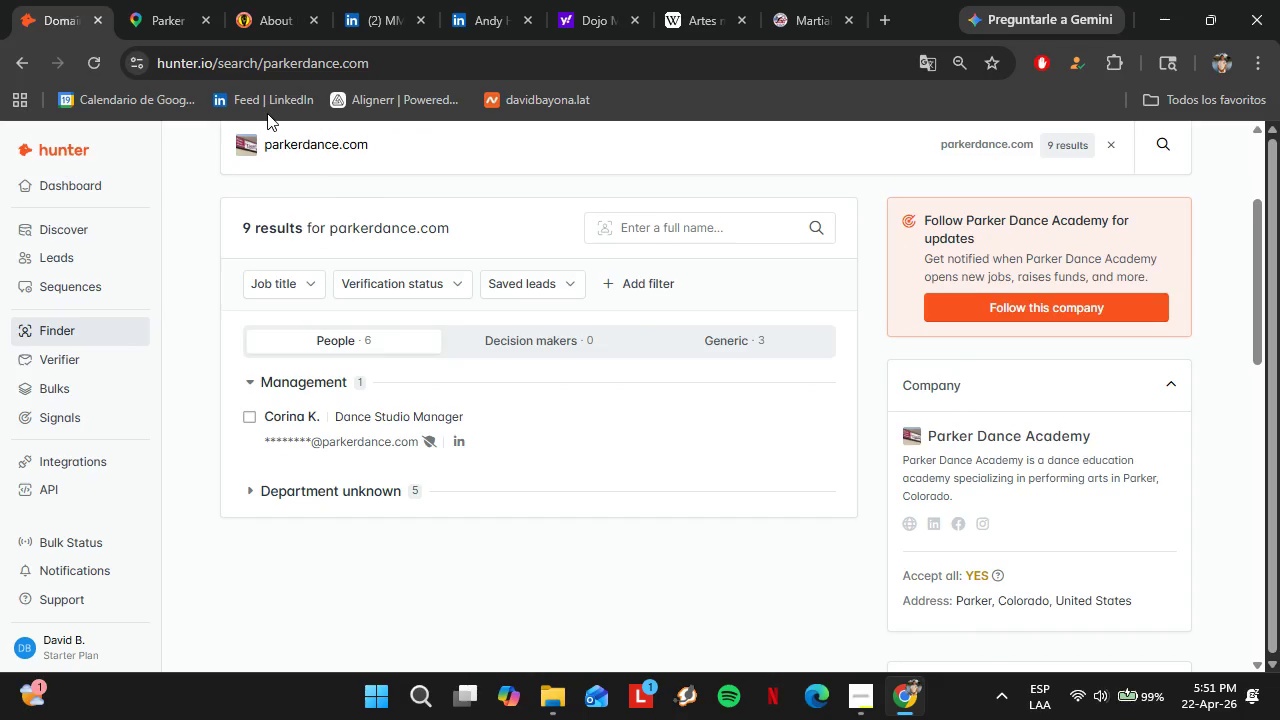 
scroll: coordinate [229, 234], scroll_direction: down, amount: 6.0
 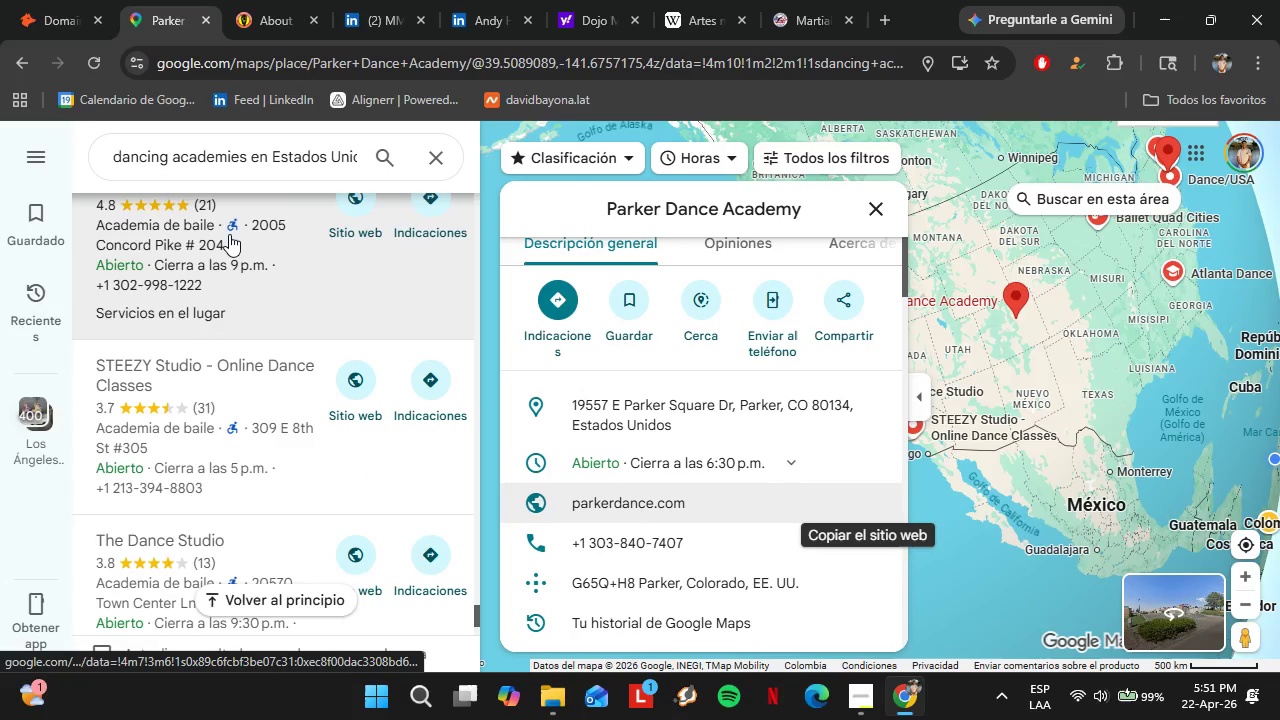 
left_click([239, 385])
 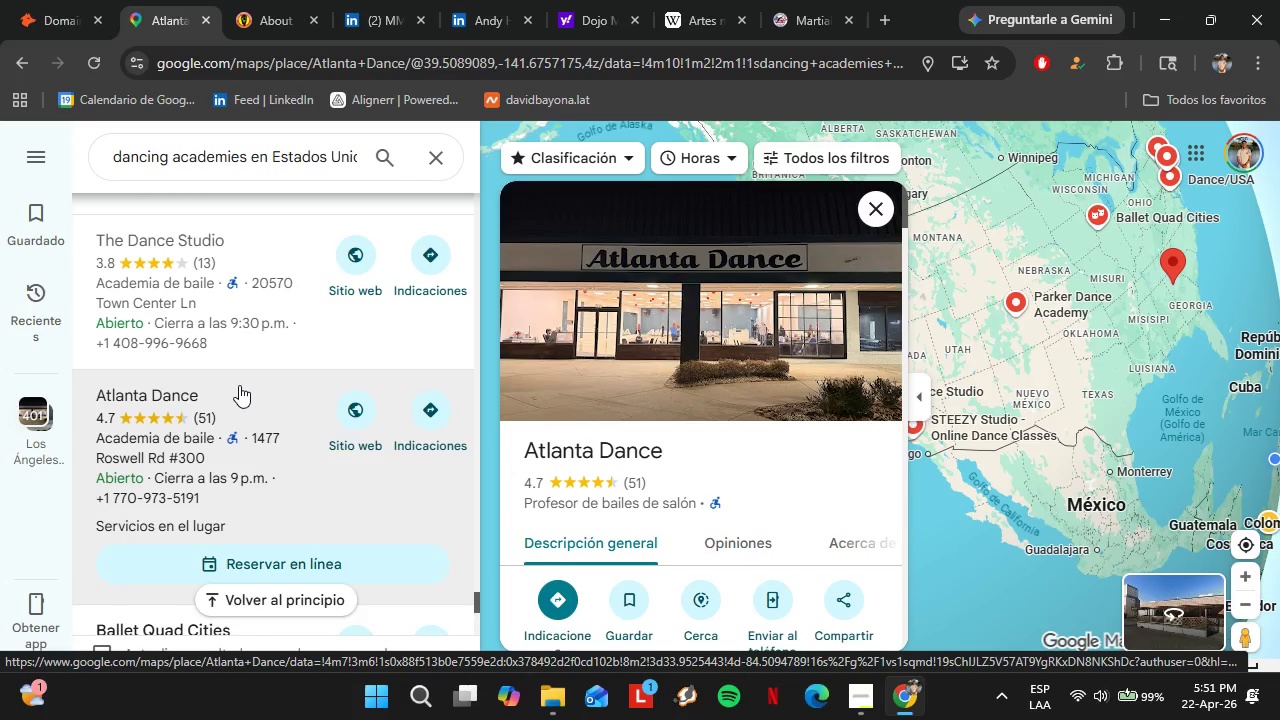 
scroll: coordinate [229, 234], scroll_direction: down, amount: 3.0
 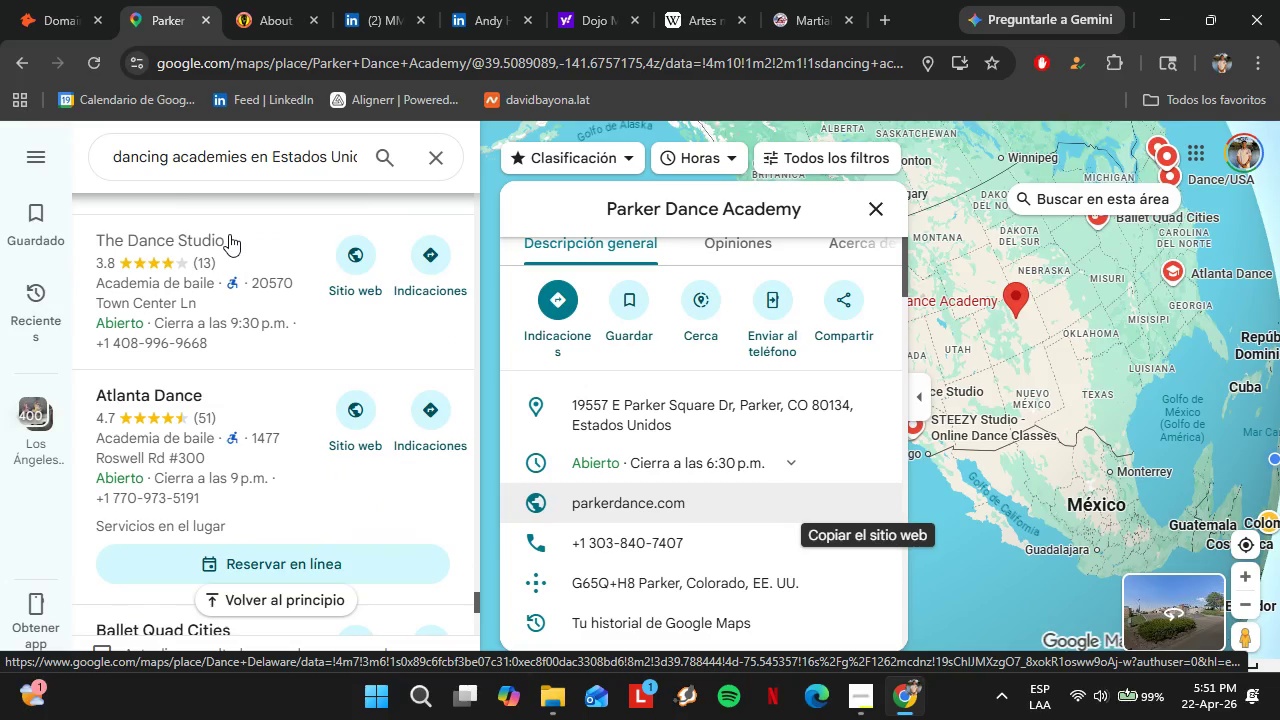 
wait(15.4)
 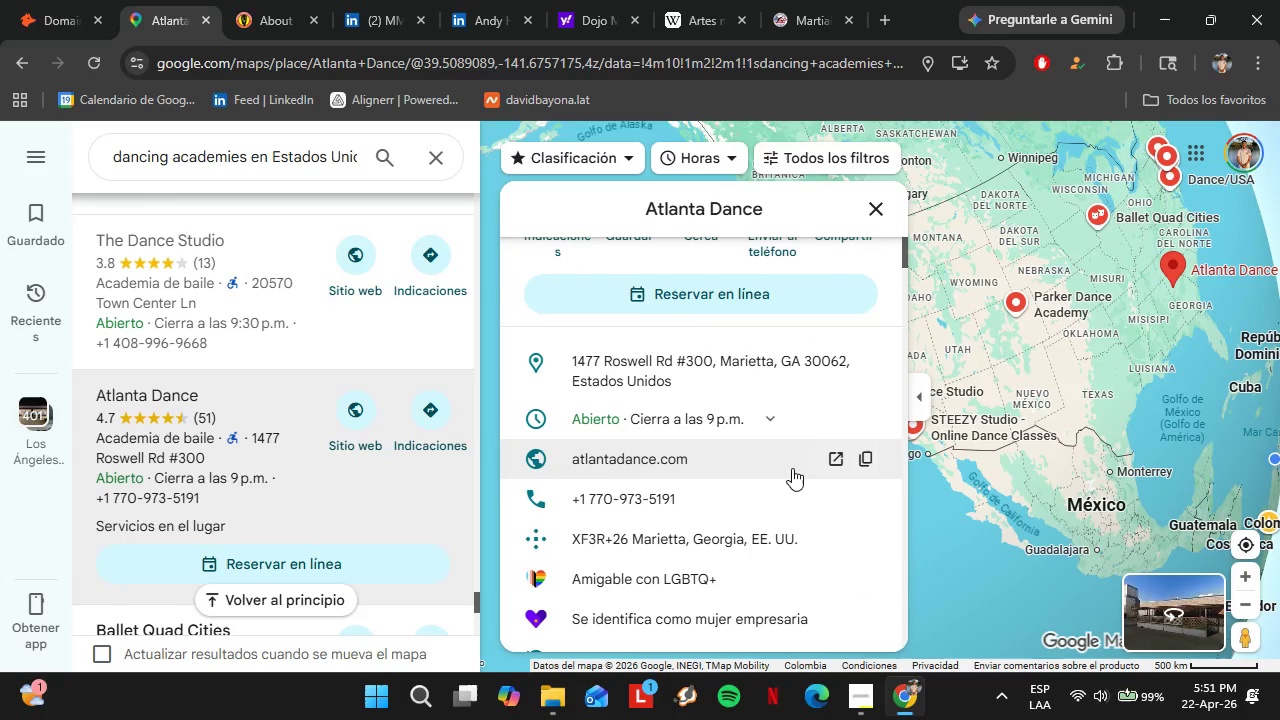 
left_click([866, 463])
 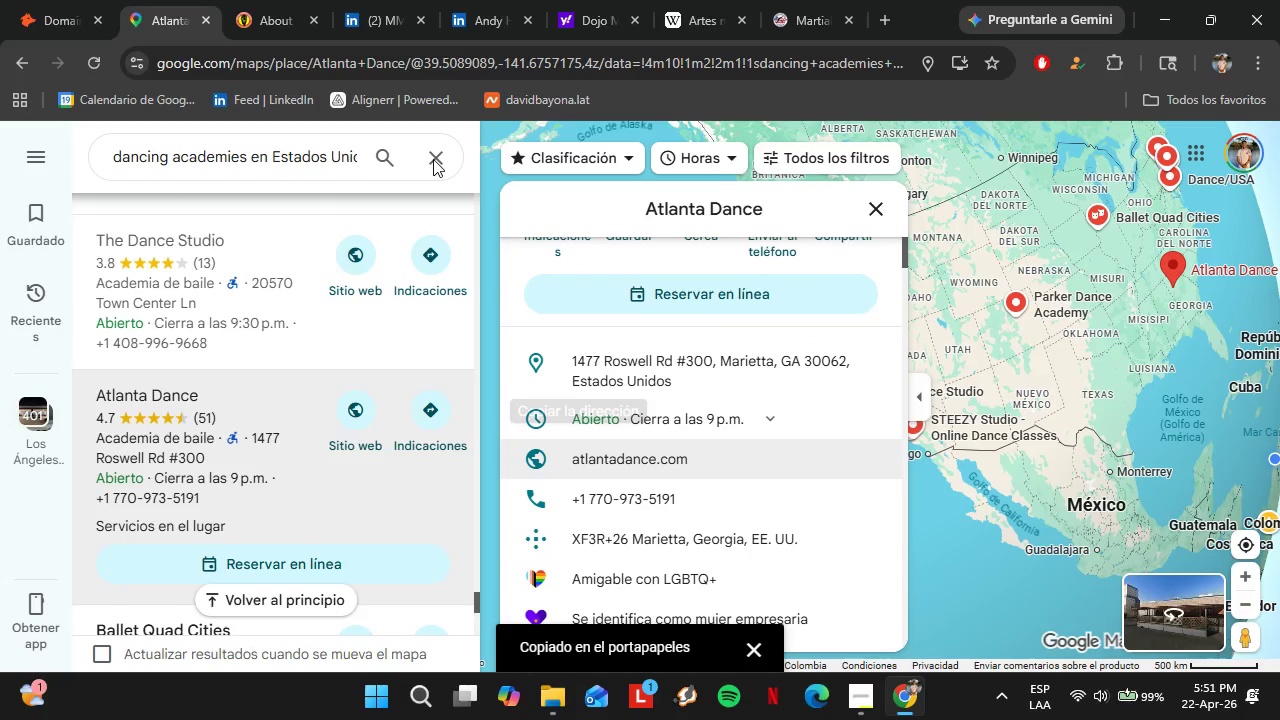 
scroll: coordinate [669, 354], scroll_direction: down, amount: 2.0
 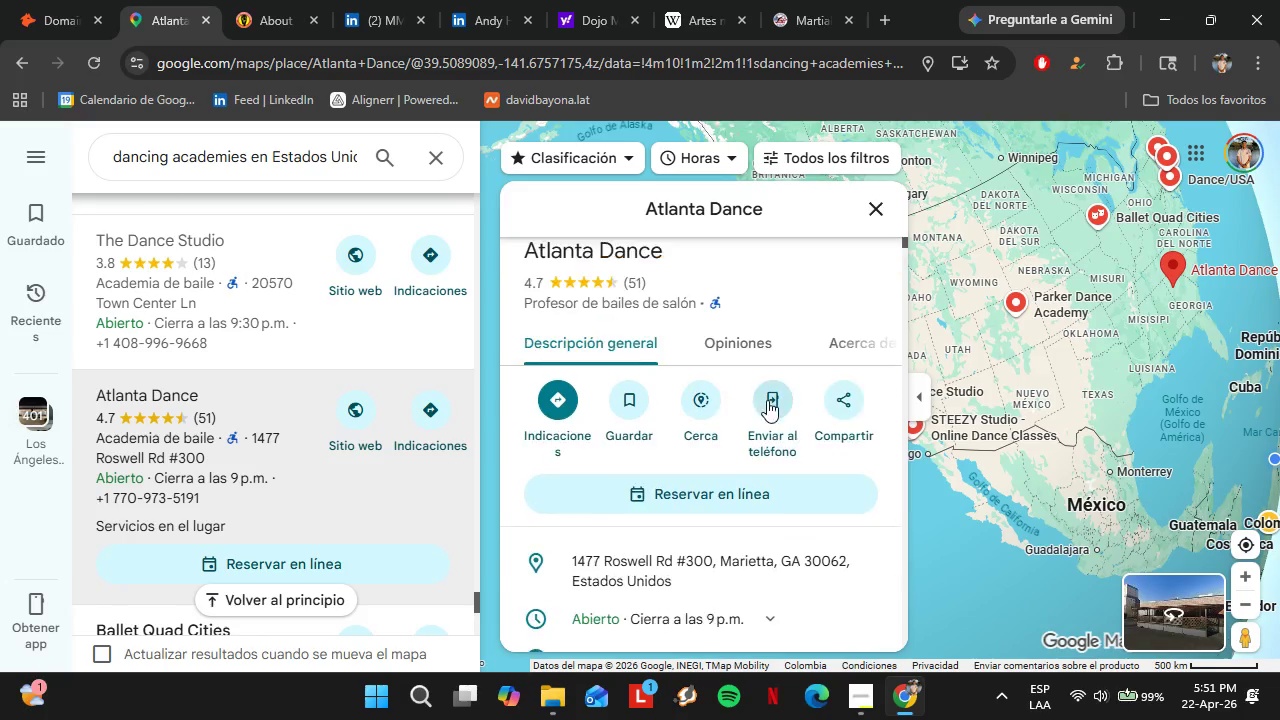 
left_click([31, 0])
 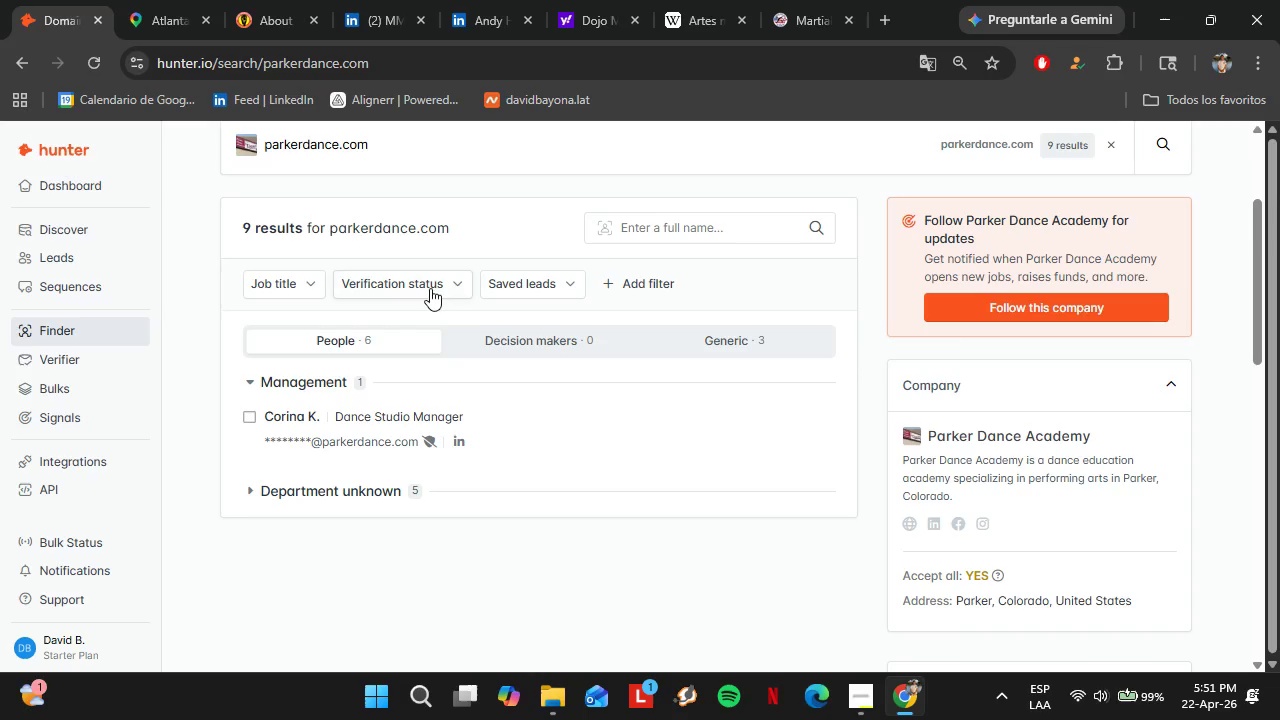 
scroll: coordinate [767, 400], scroll_direction: down, amount: 2.0
 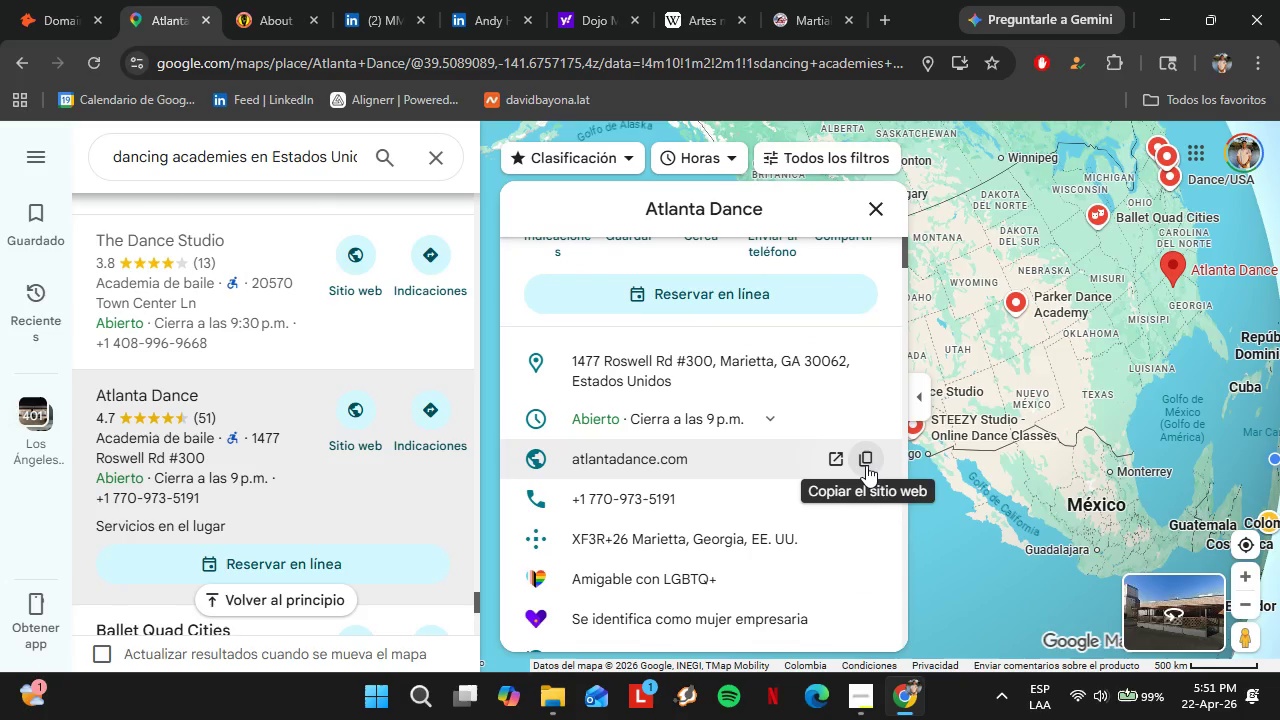 
double_click([343, 158])
 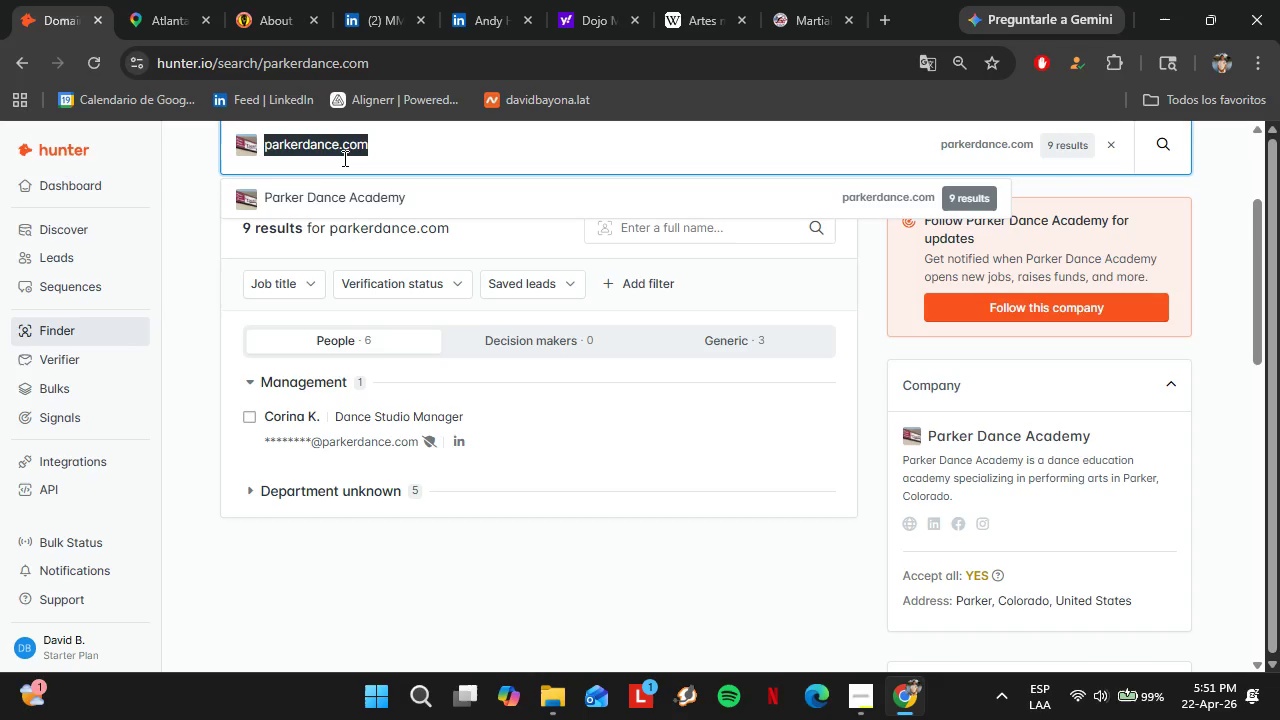 
triple_click([343, 158])
 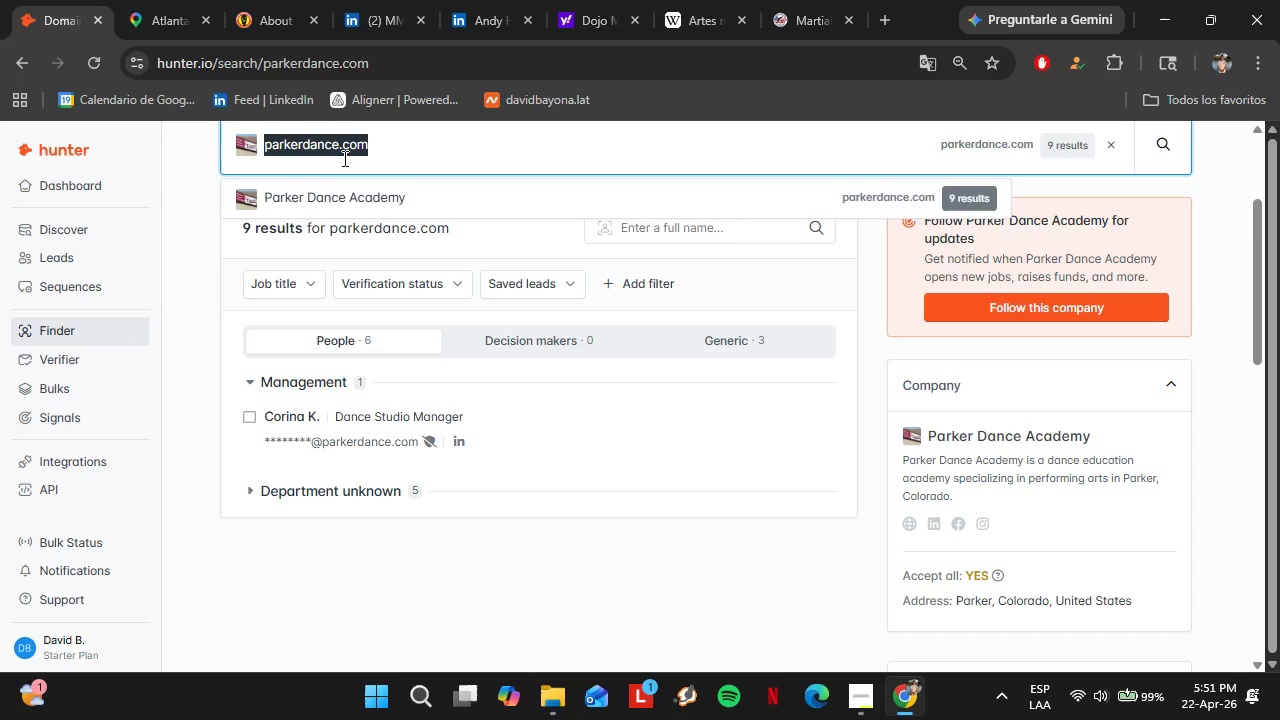 
key(Control+V)
 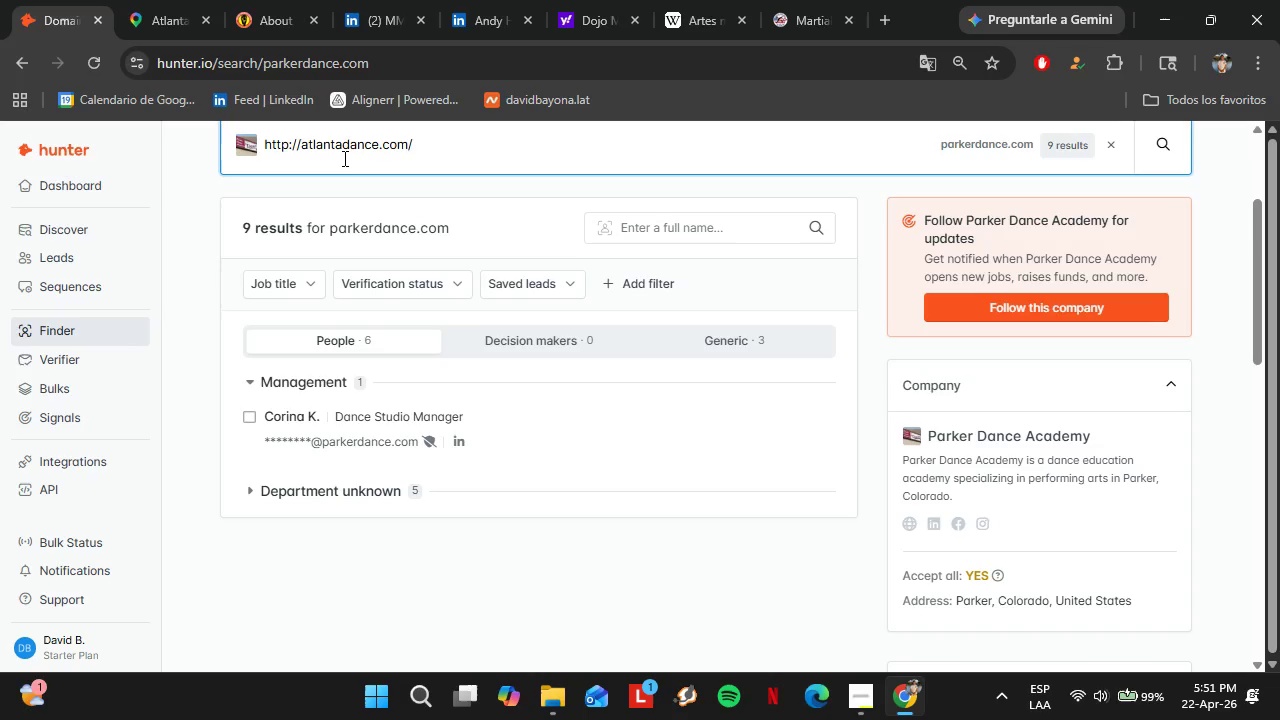 
key(Enter)
 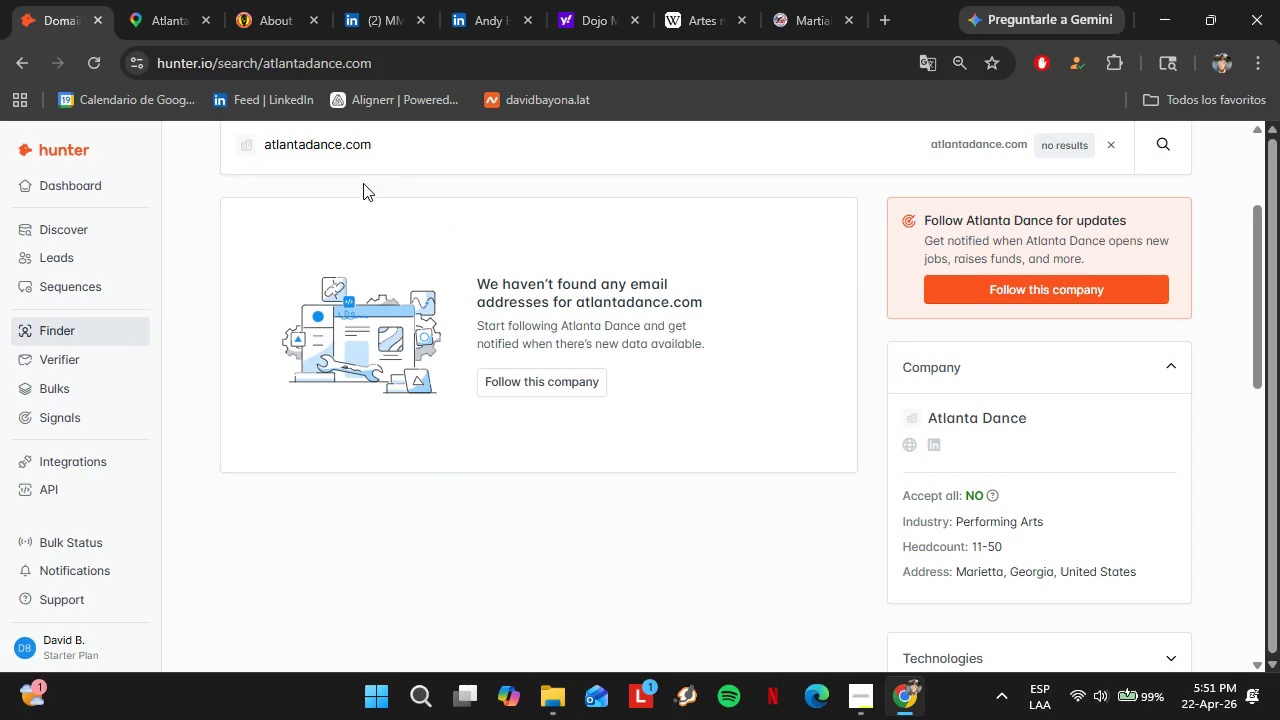 
left_click([128, 0])
 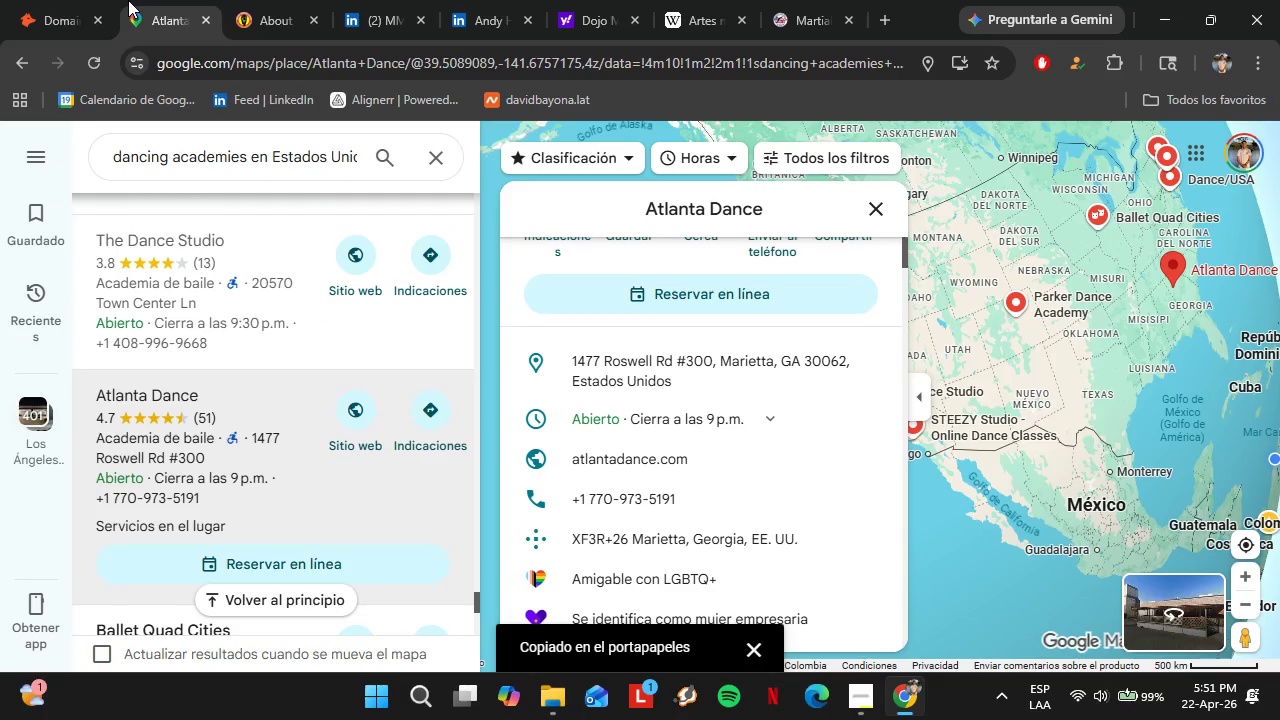 
scroll: coordinate [217, 348], scroll_direction: down, amount: 5.0
 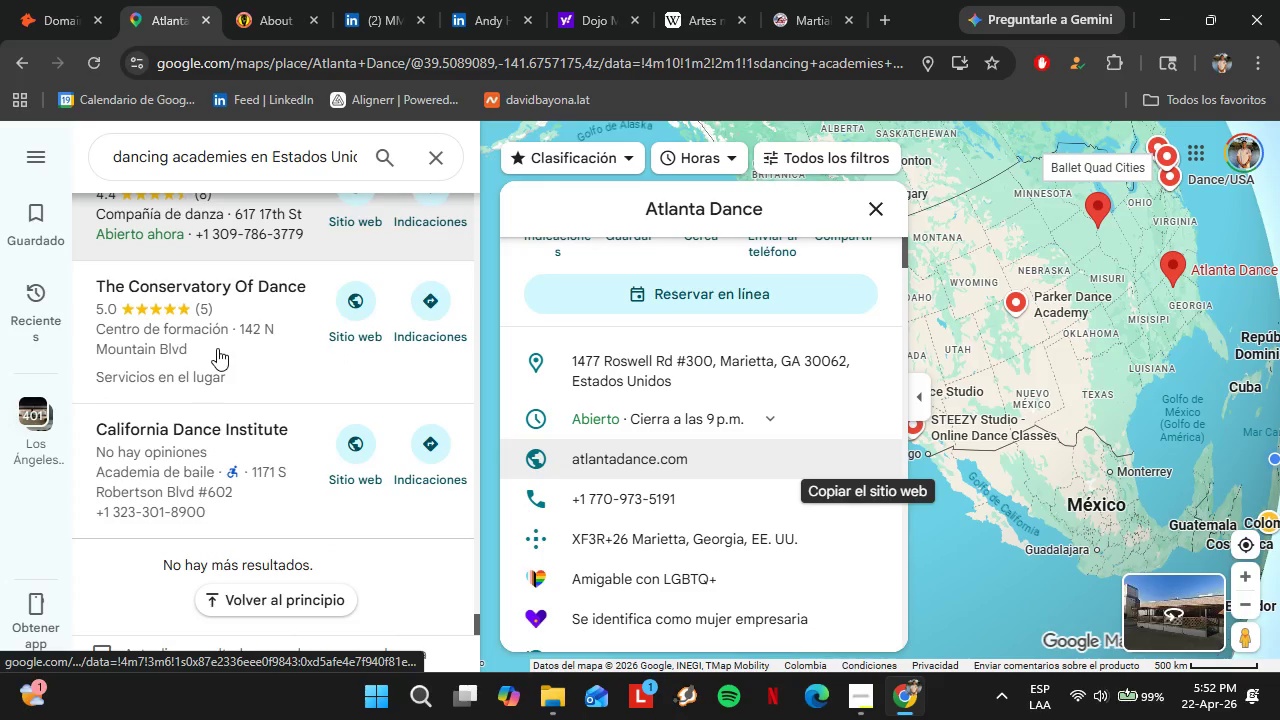 
left_click_drag(start_coordinate=[271, 161], to_coordinate=[369, 158])
 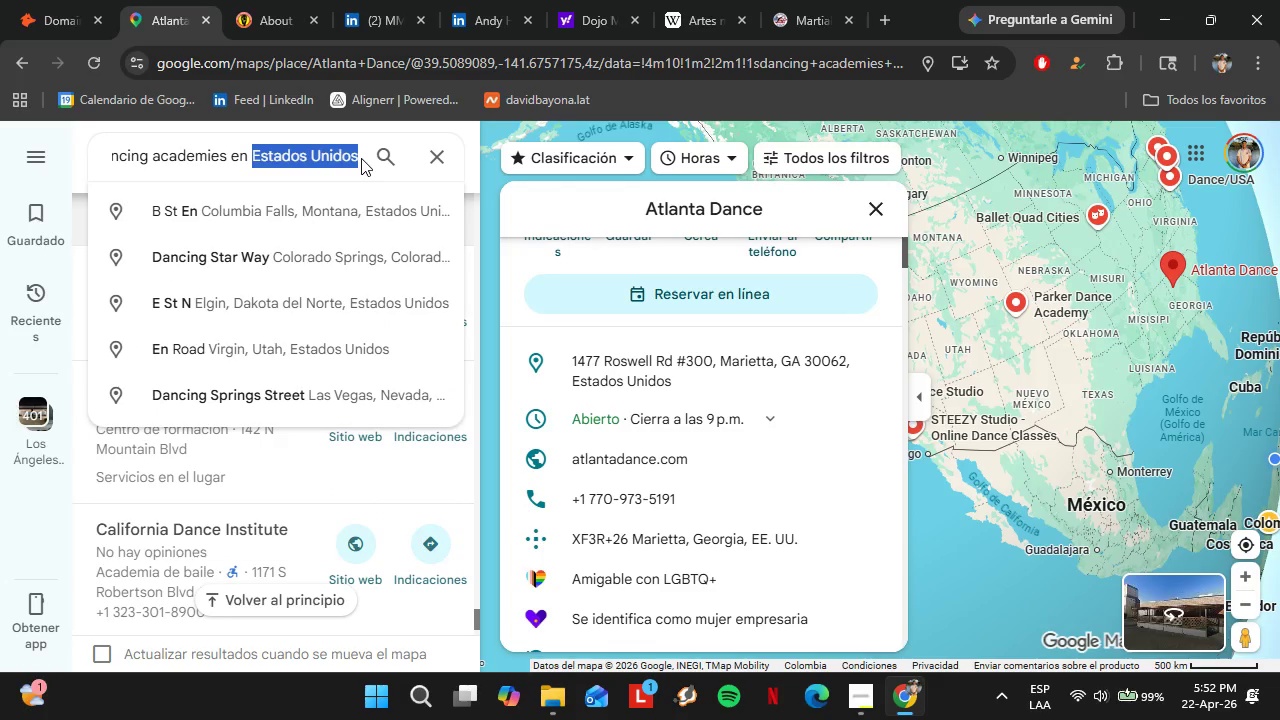 
scroll: coordinate [217, 348], scroll_direction: up, amount: 1.0
 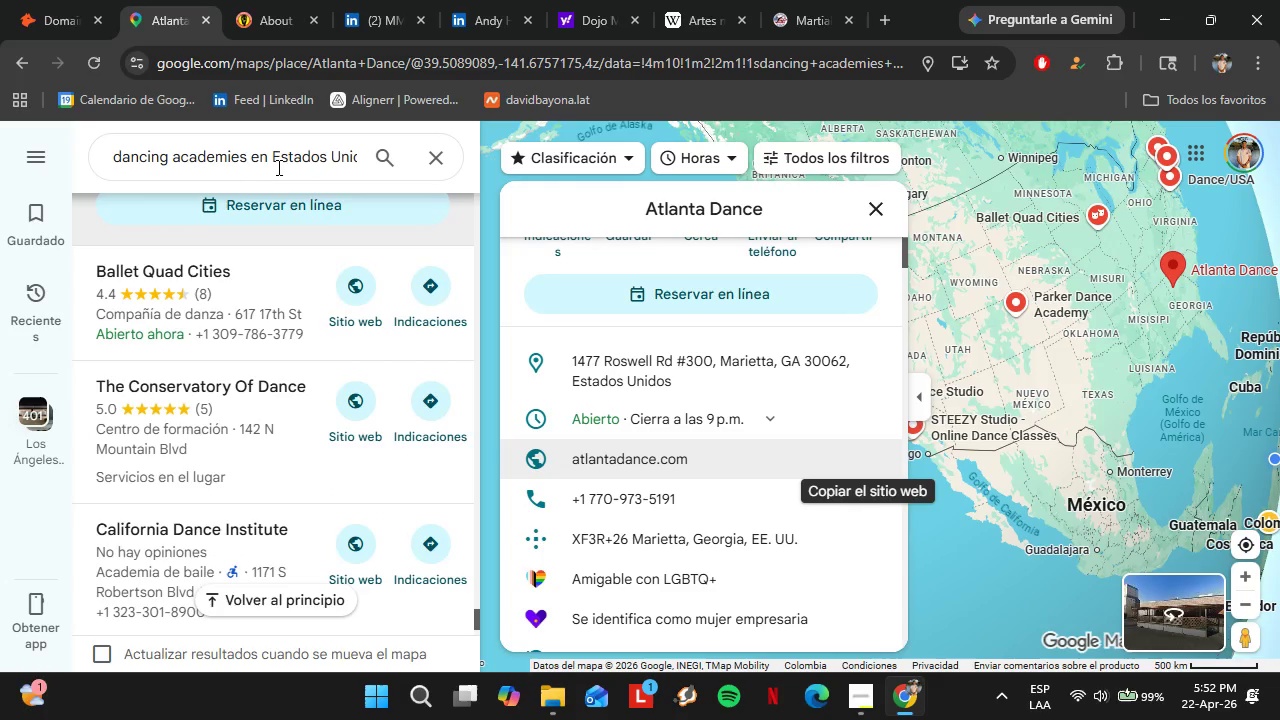 
key(Backspace)
type(Ar)
key(Backspace)
type(tlanta )
 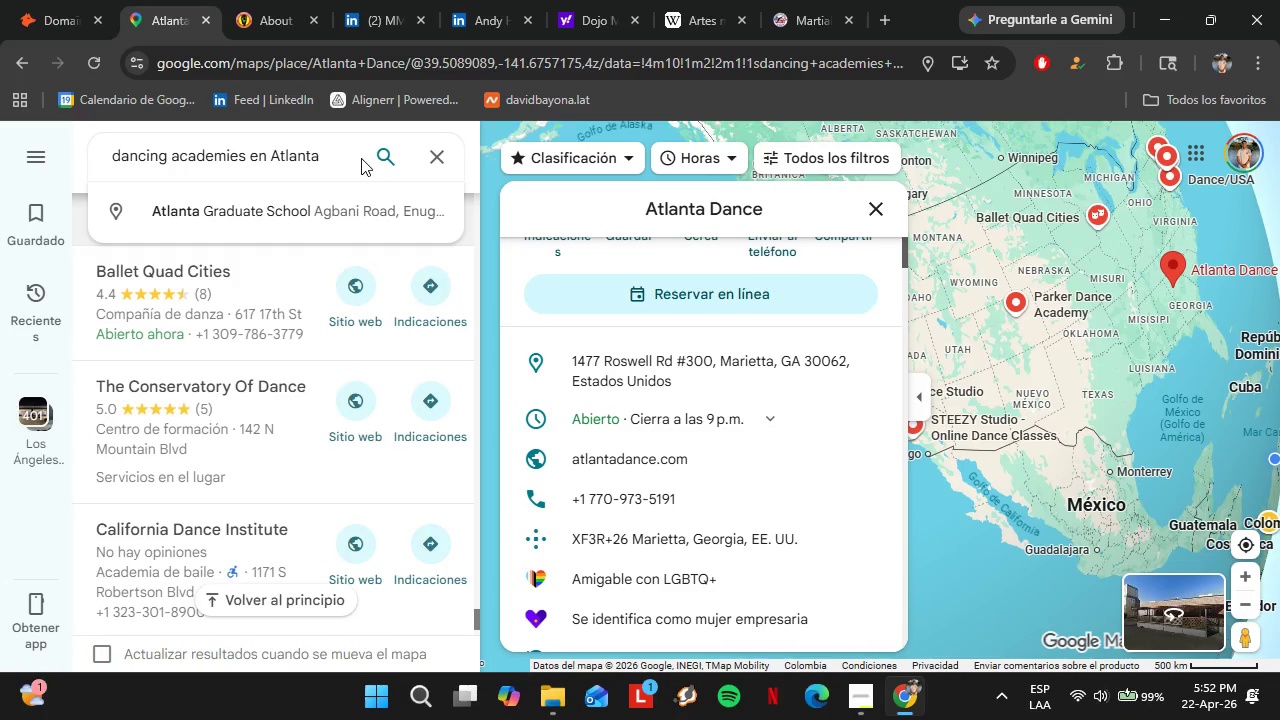 
key(Enter)
 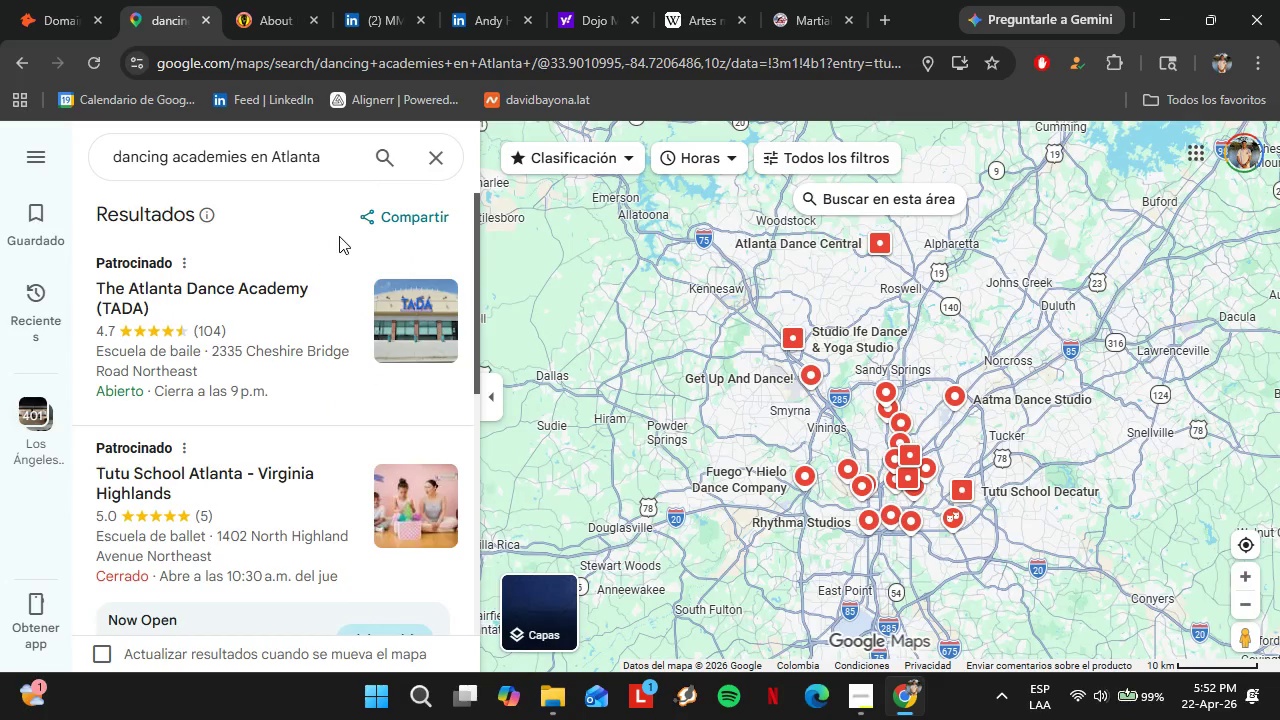 
wait(5.34)
 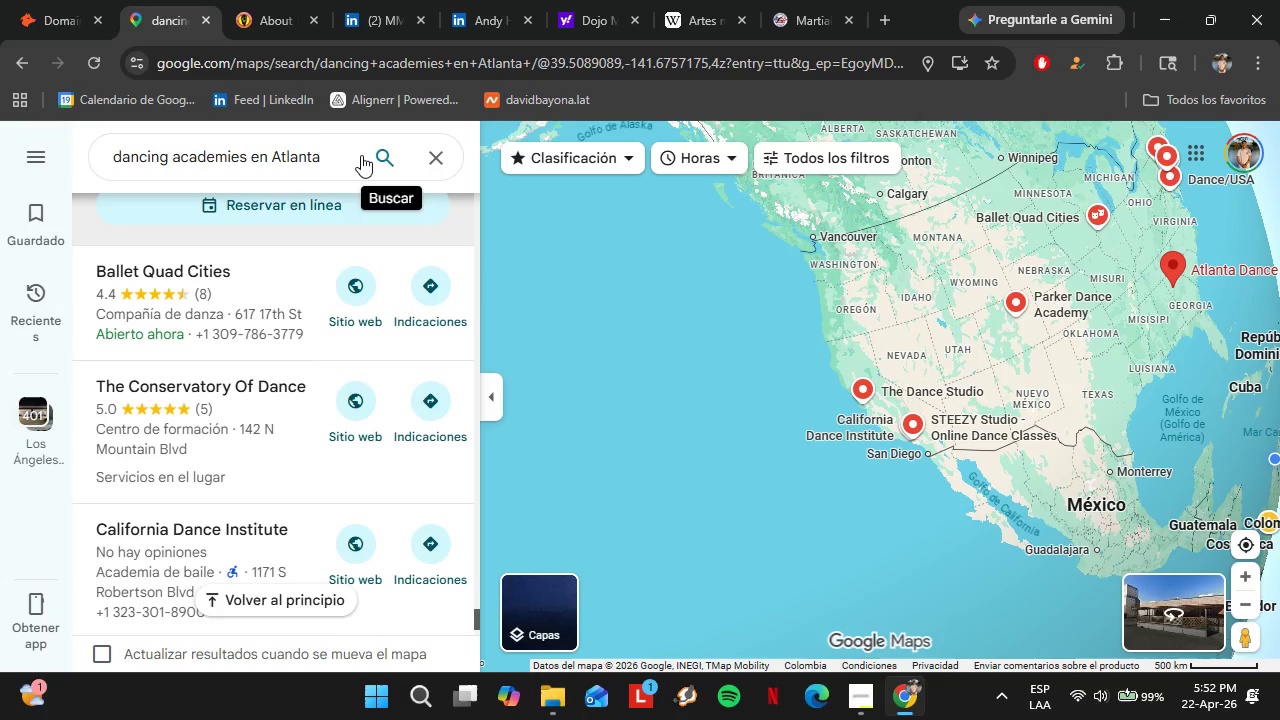 
left_click([231, 294])
 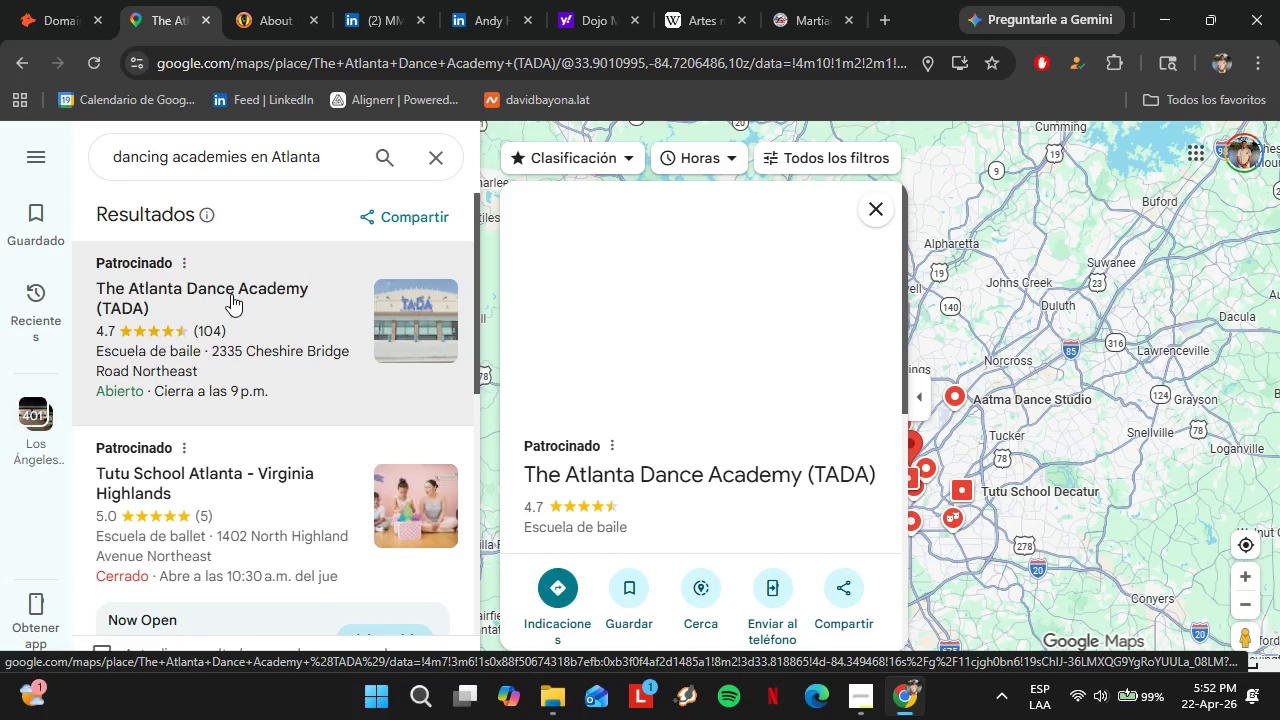 
wait(14.08)
 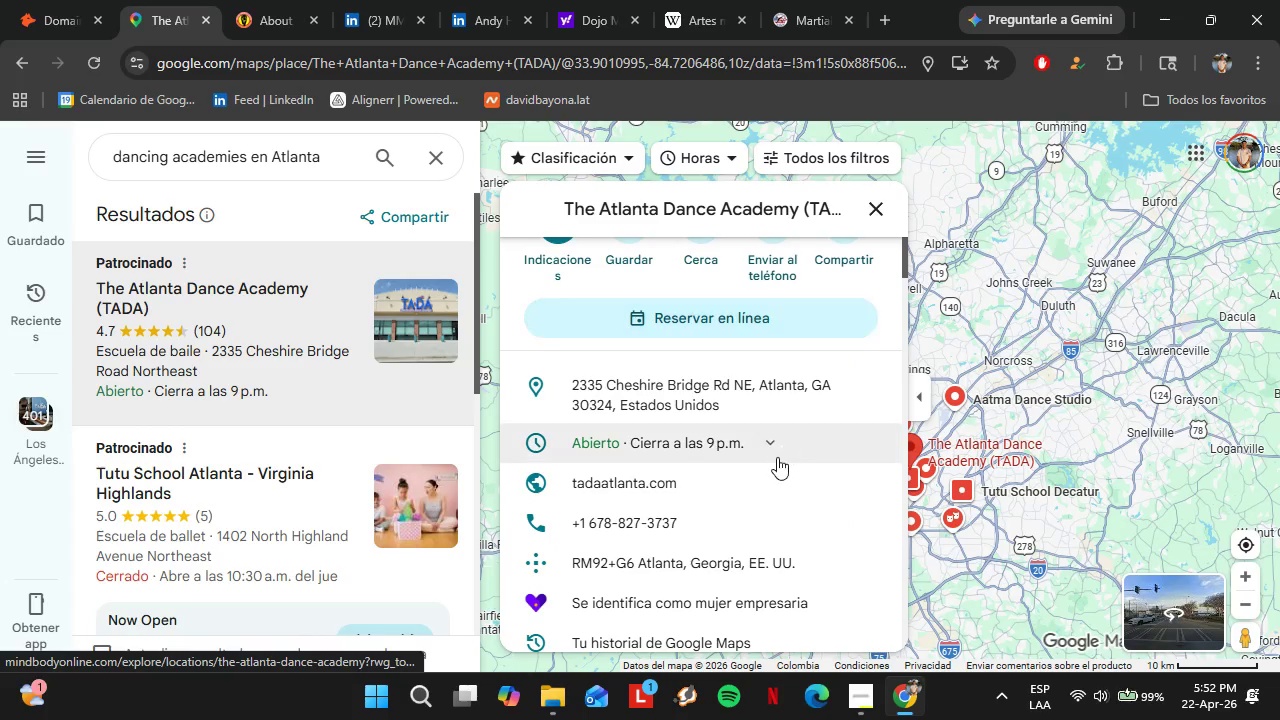 
left_click([867, 485])
 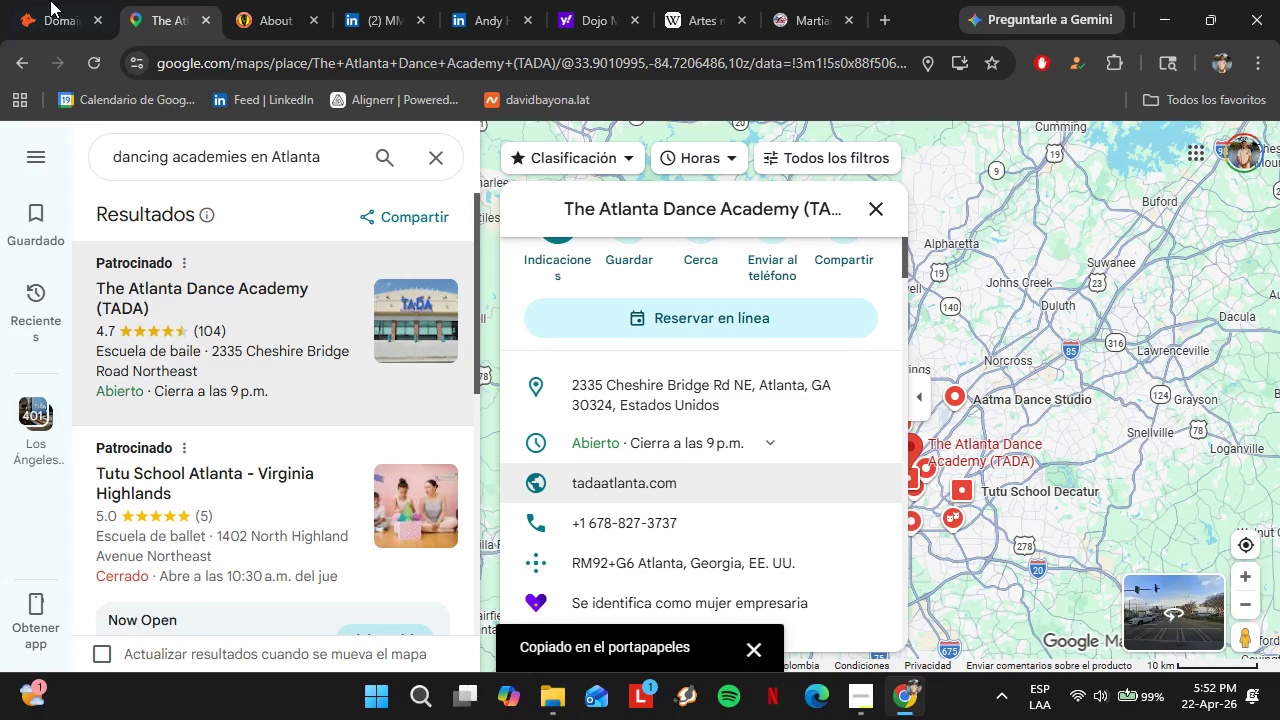 
scroll: coordinate [739, 365], scroll_direction: down, amount: 3.0
 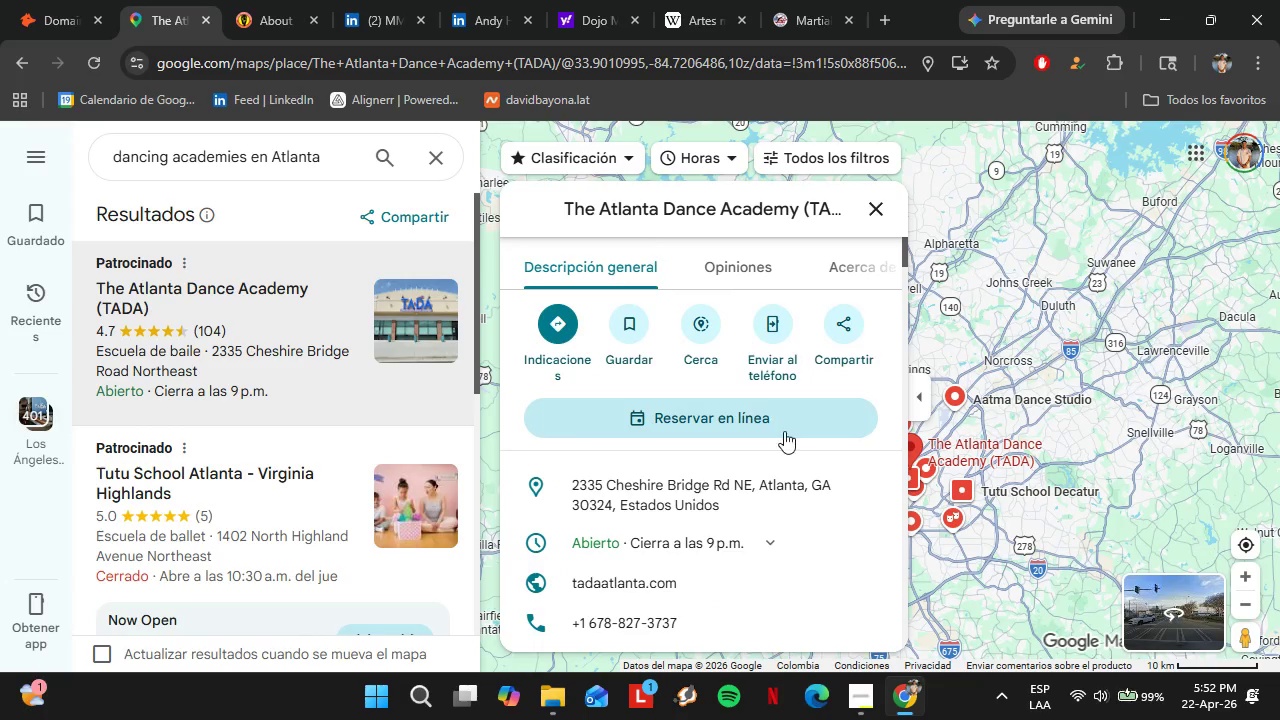 
left_click([32, 0])
 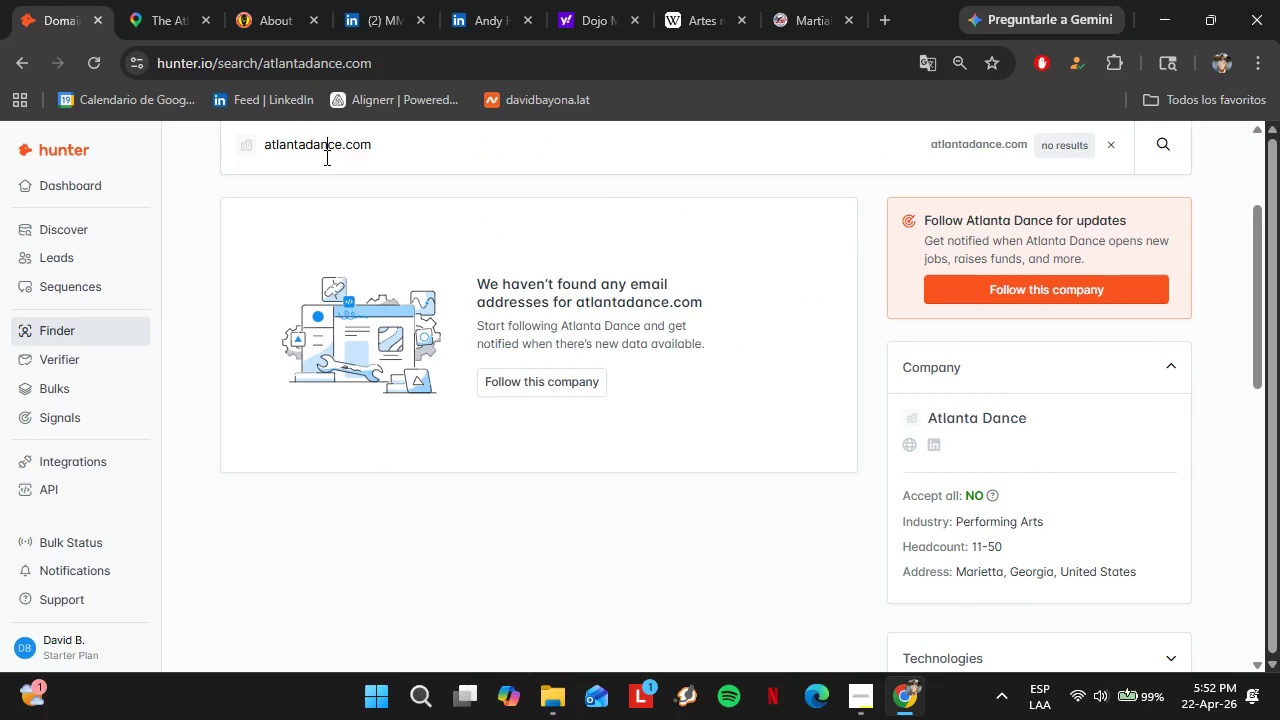 
scroll: coordinate [784, 432], scroll_direction: down, amount: 1.0
 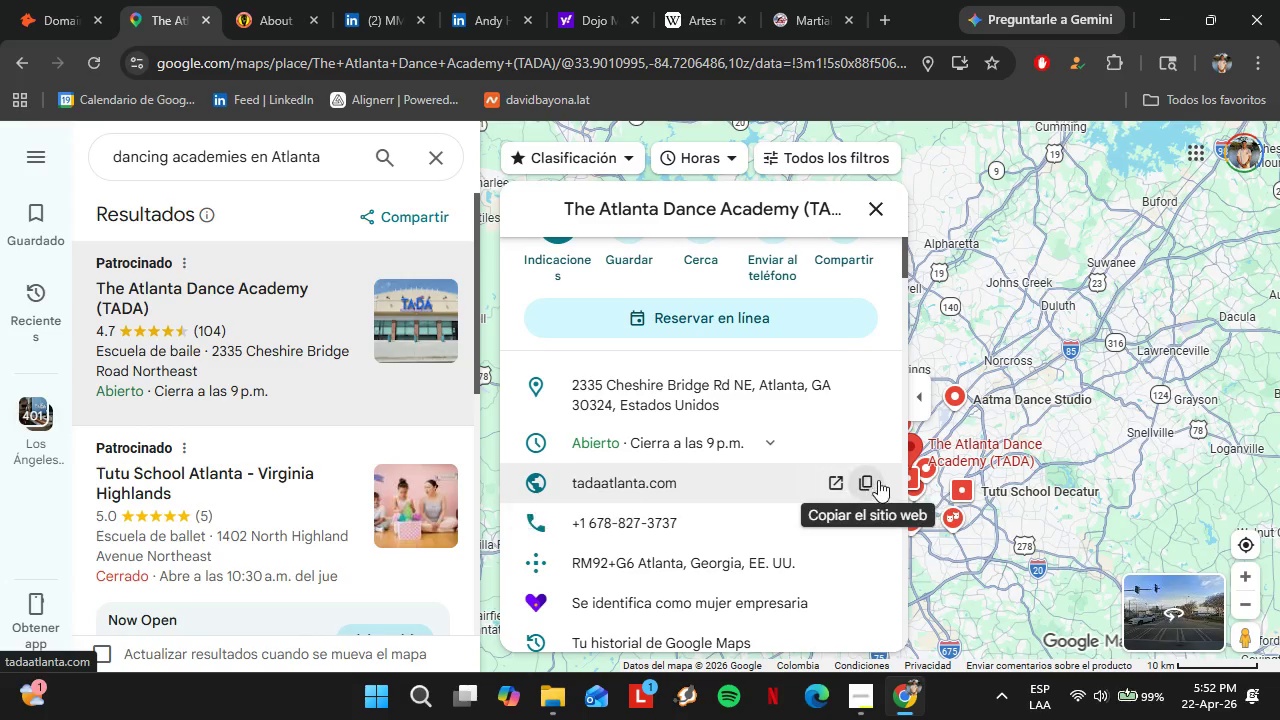 
double_click([325, 157])
 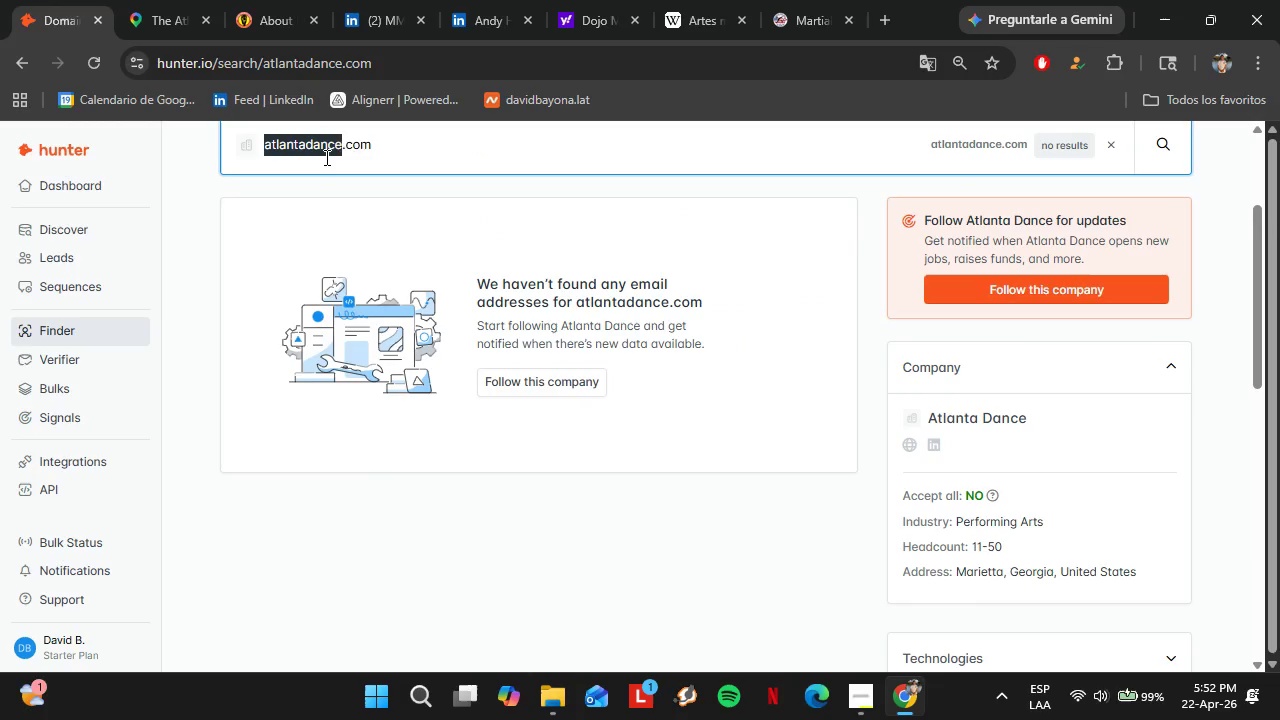 
triple_click([325, 157])
 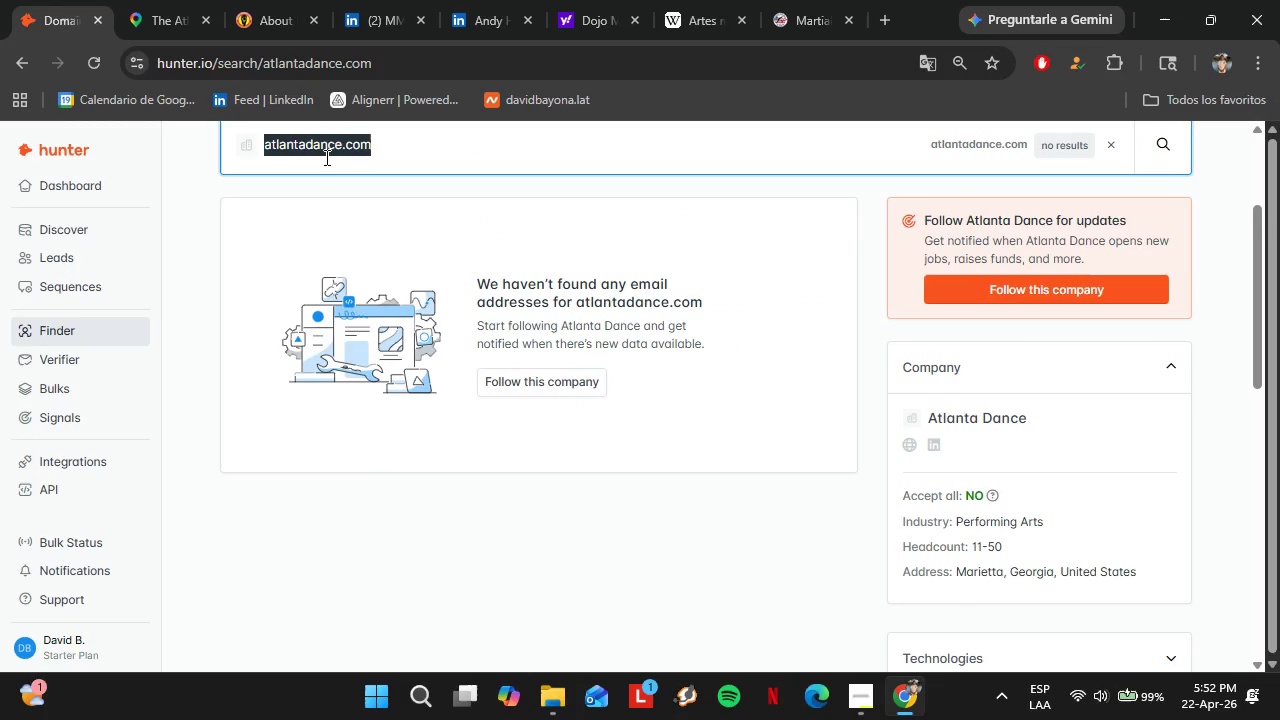 
key(Control+ControlLeft)
 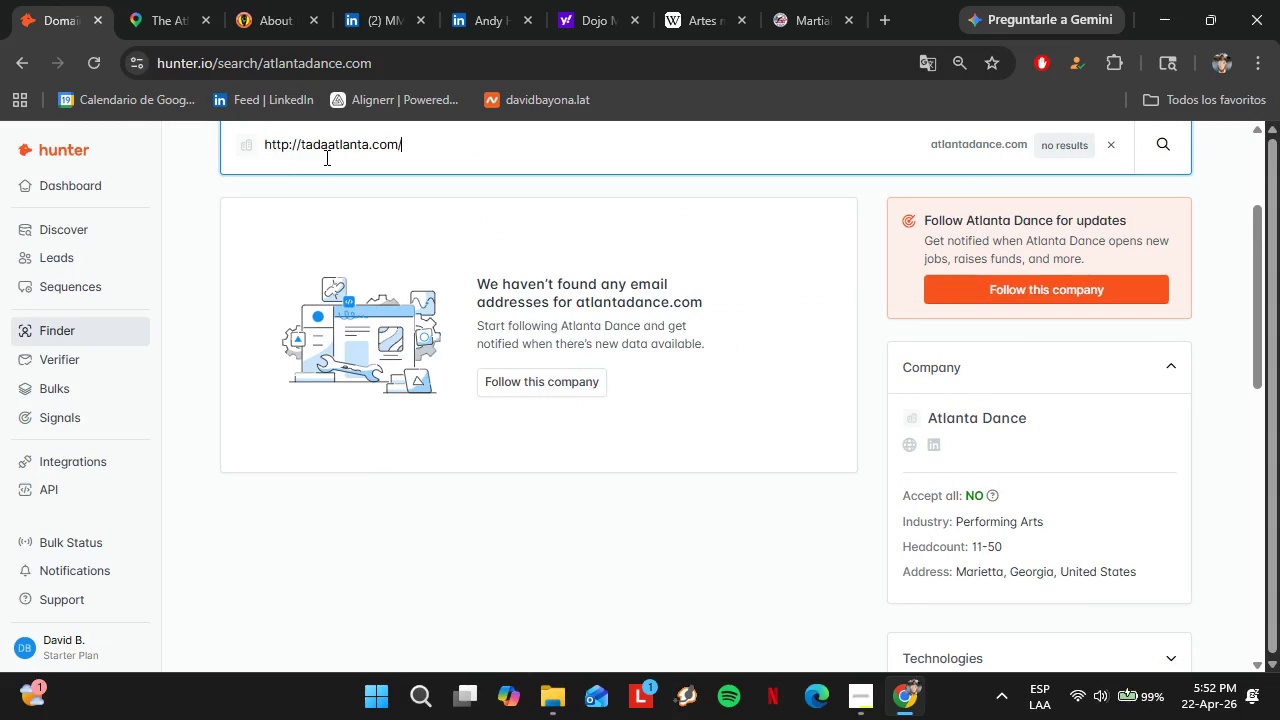 
key(Control+V)
 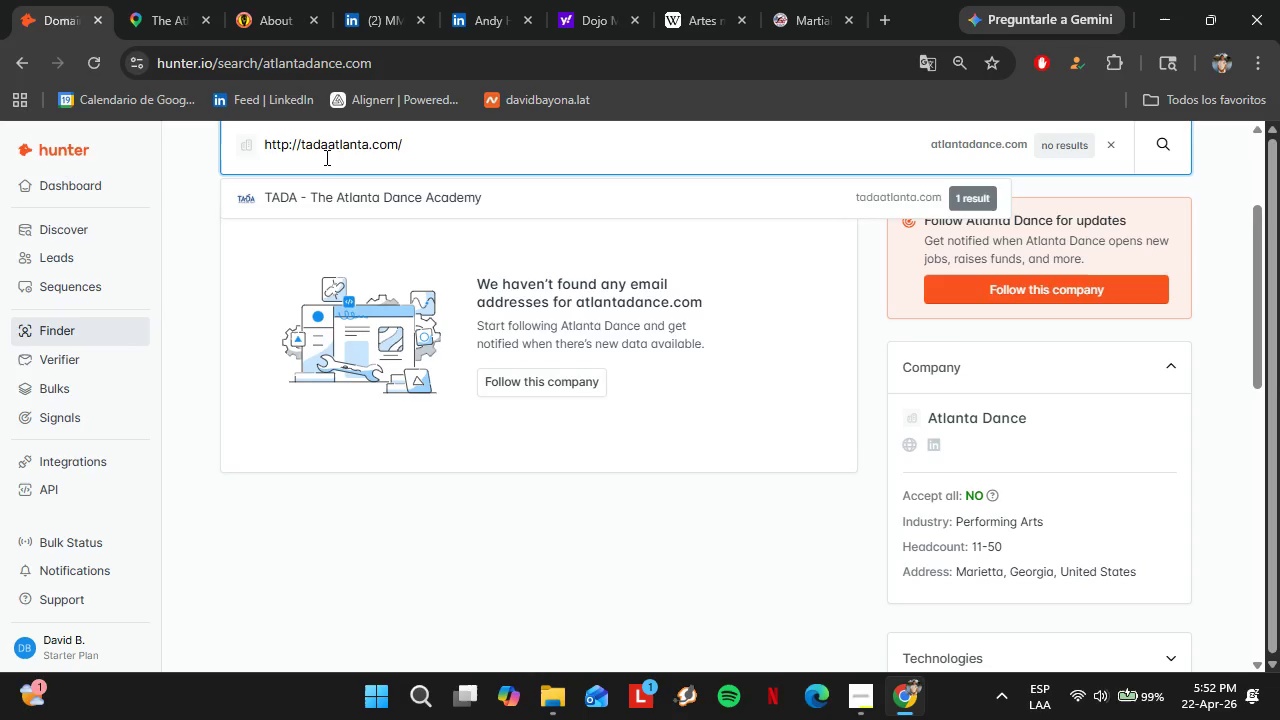 
key(Enter)
 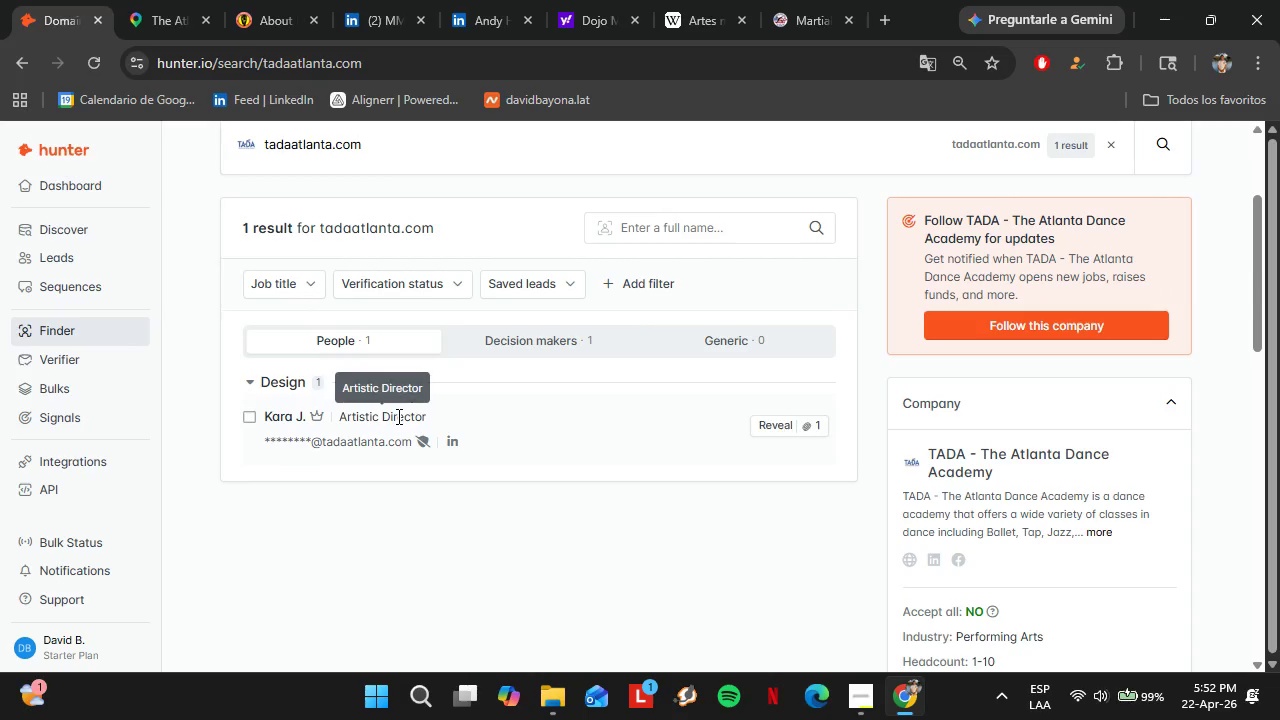 
left_click([190, 0])
 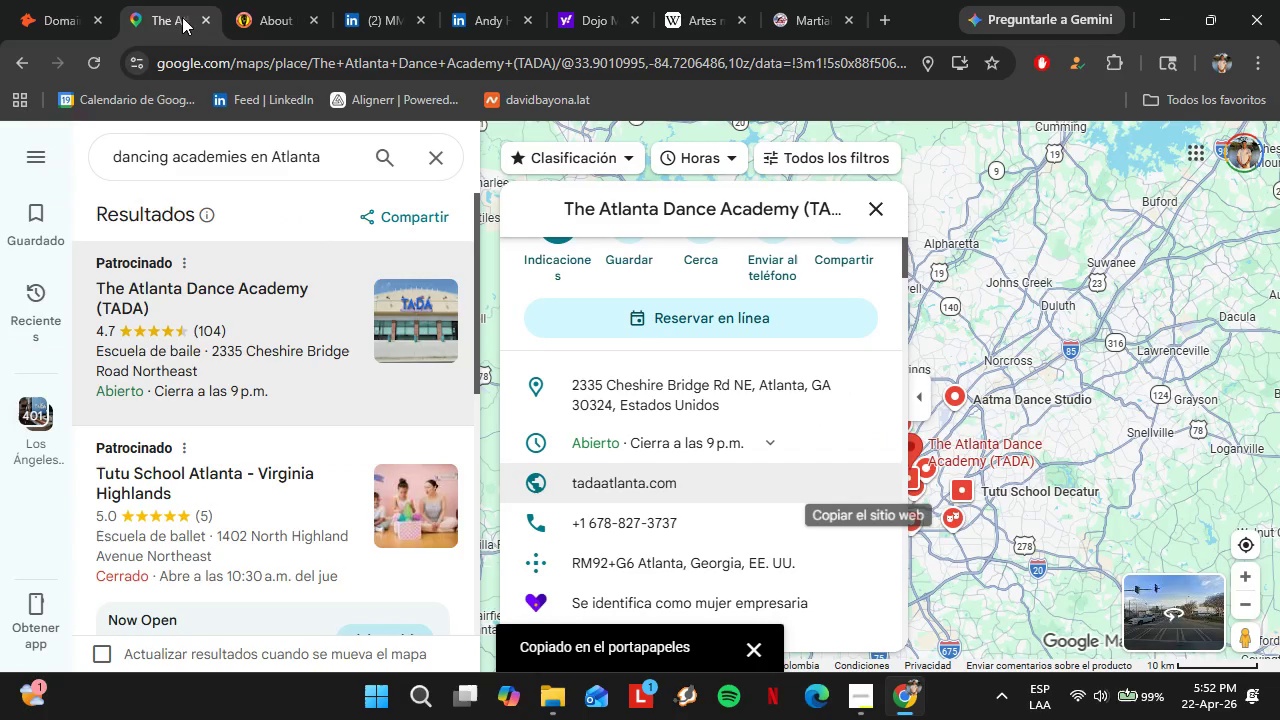 
scroll: coordinate [196, 330], scroll_direction: down, amount: 2.0
 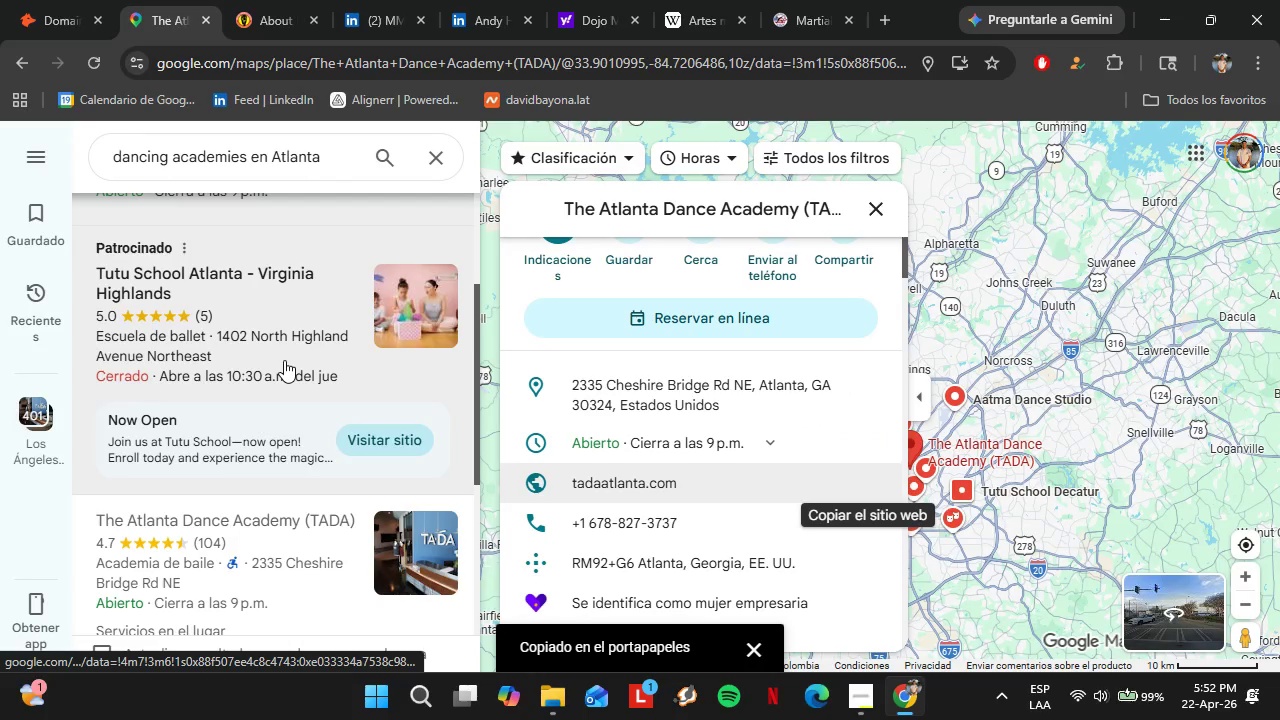 
left_click([264, 344])
 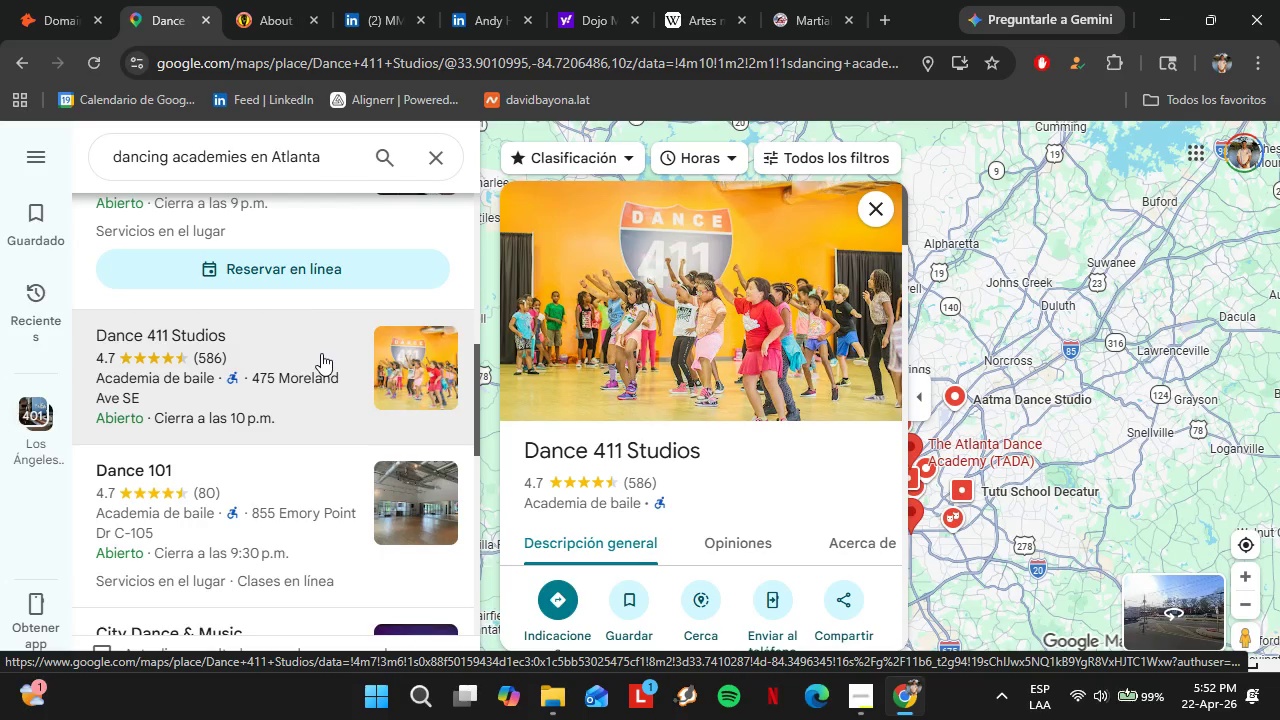 
scroll: coordinate [738, 348], scroll_direction: down, amount: 4.0
 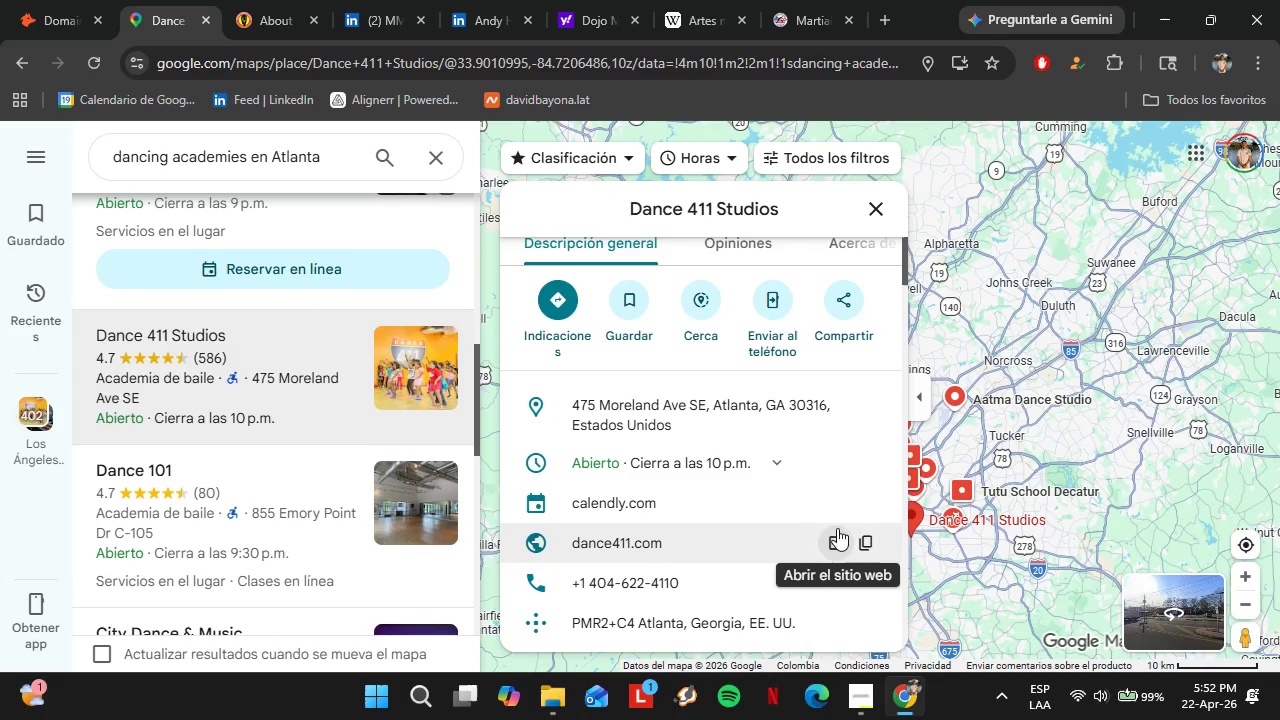 
left_click([868, 546])
 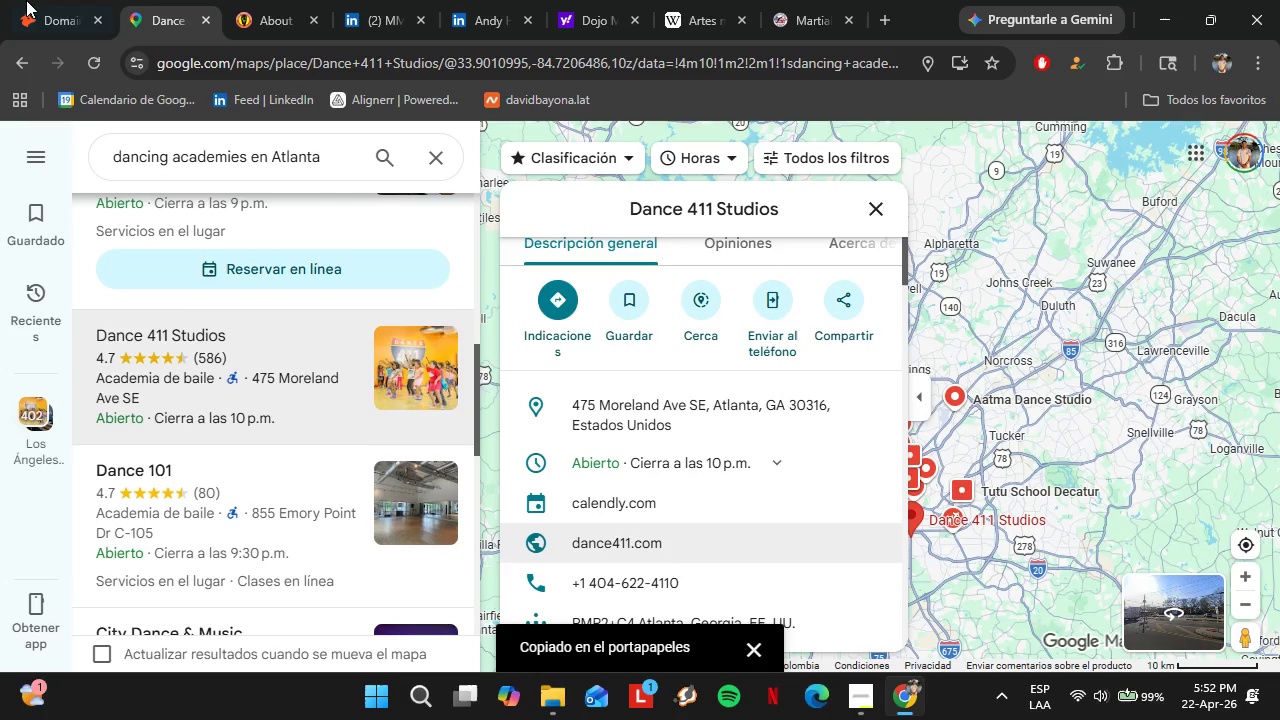 
left_click([27, 0])
 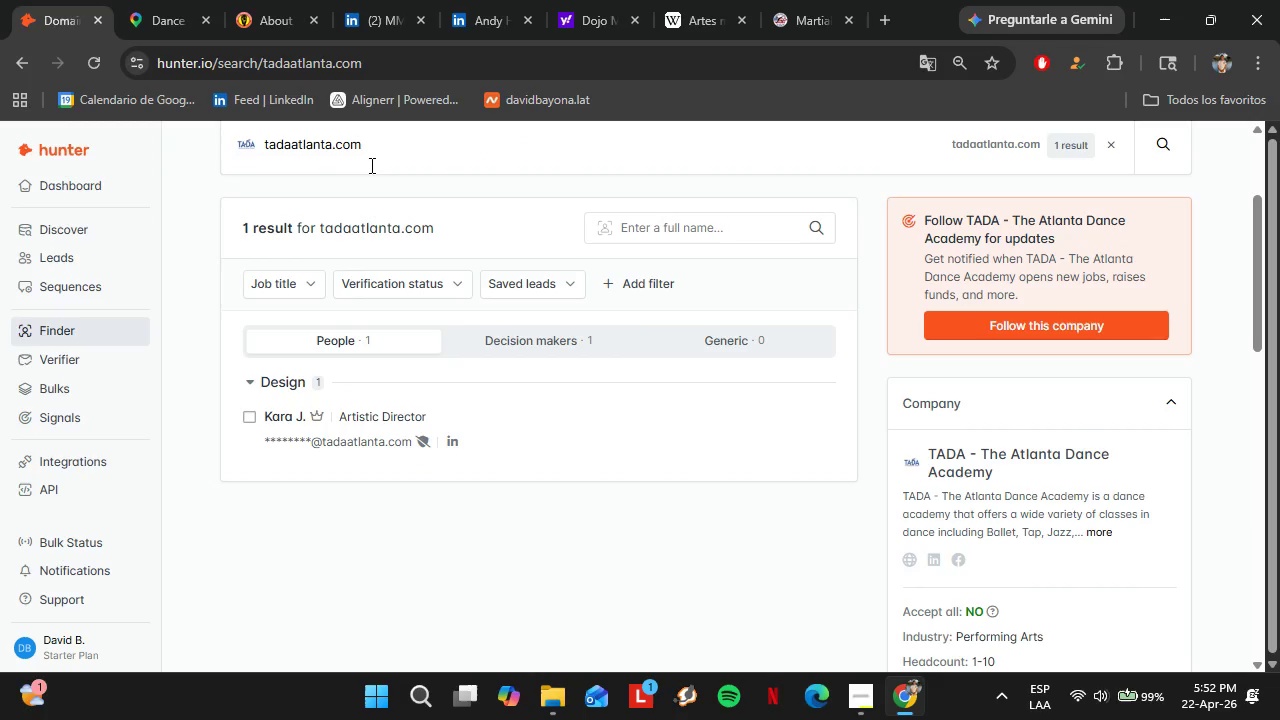 
double_click([370, 165])
 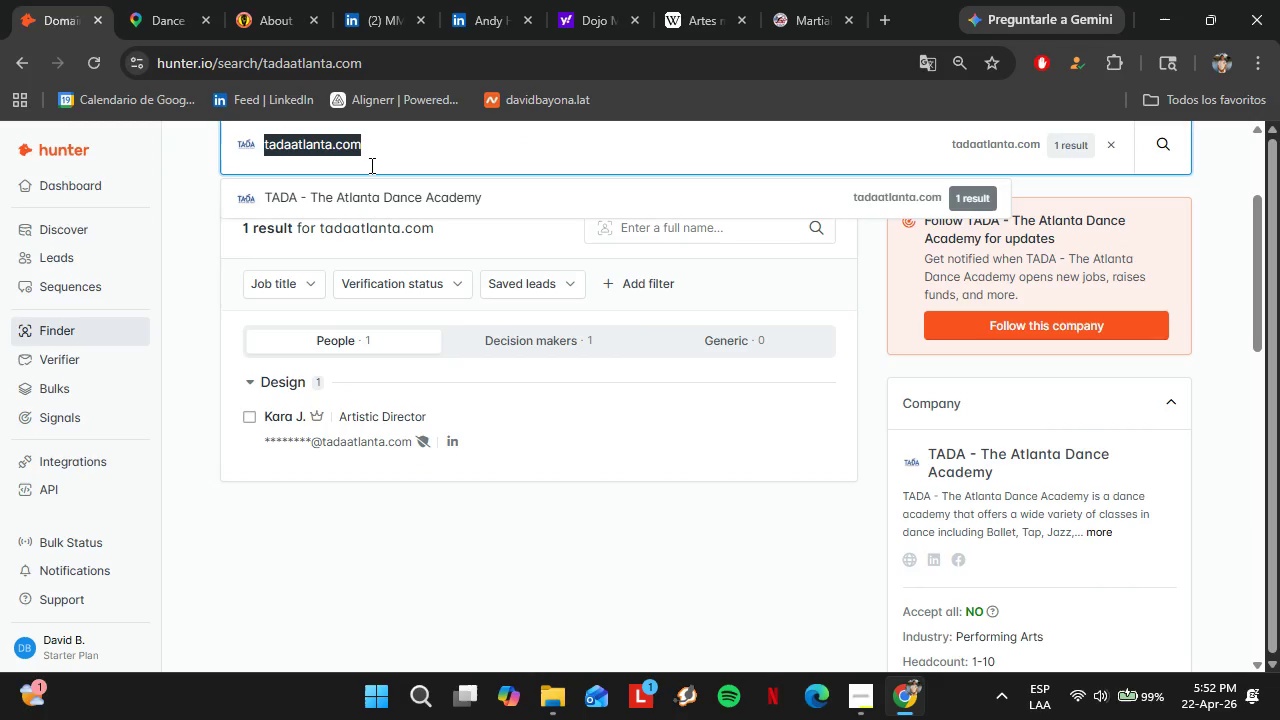 
triple_click([370, 165])
 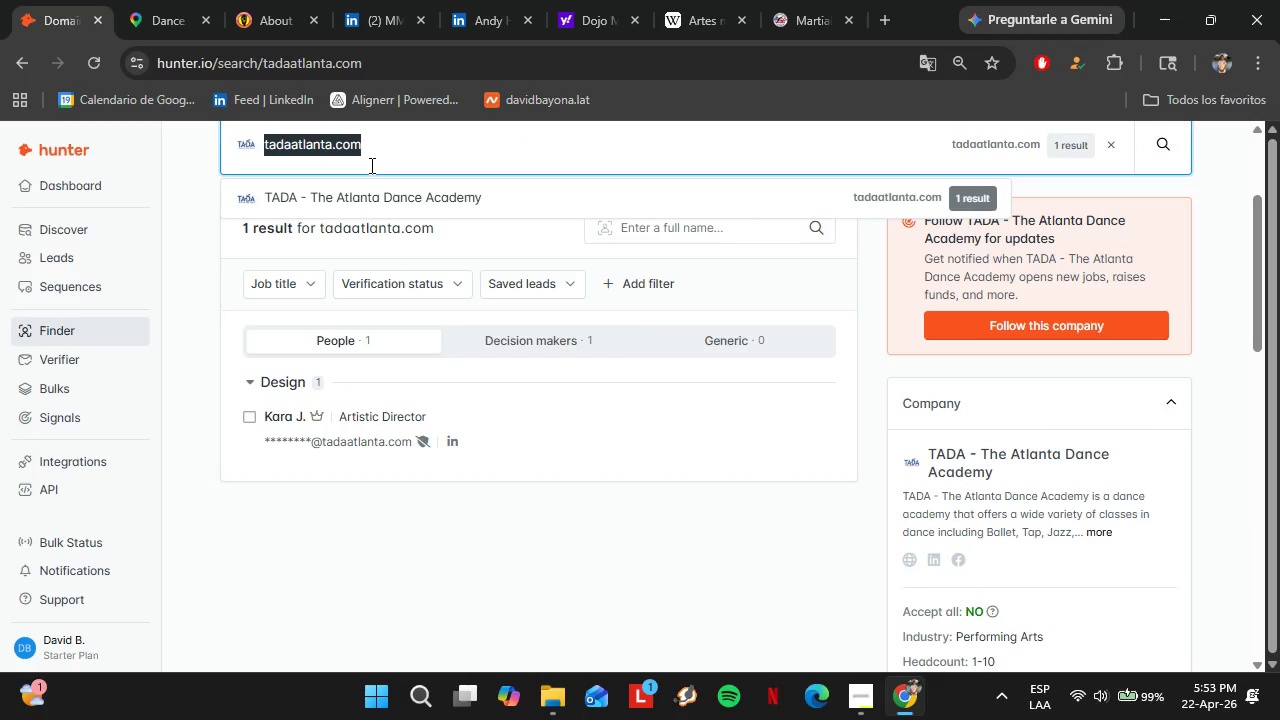 
key(Control+V)
 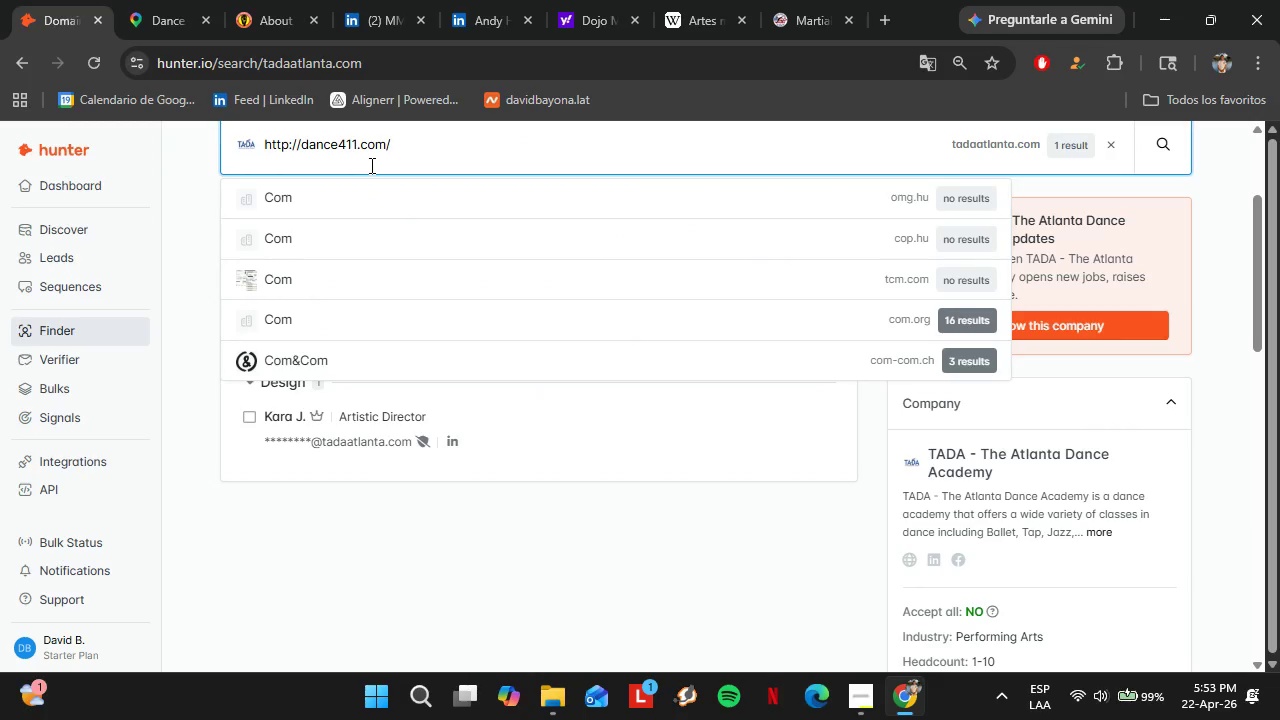 
key(Enter)
 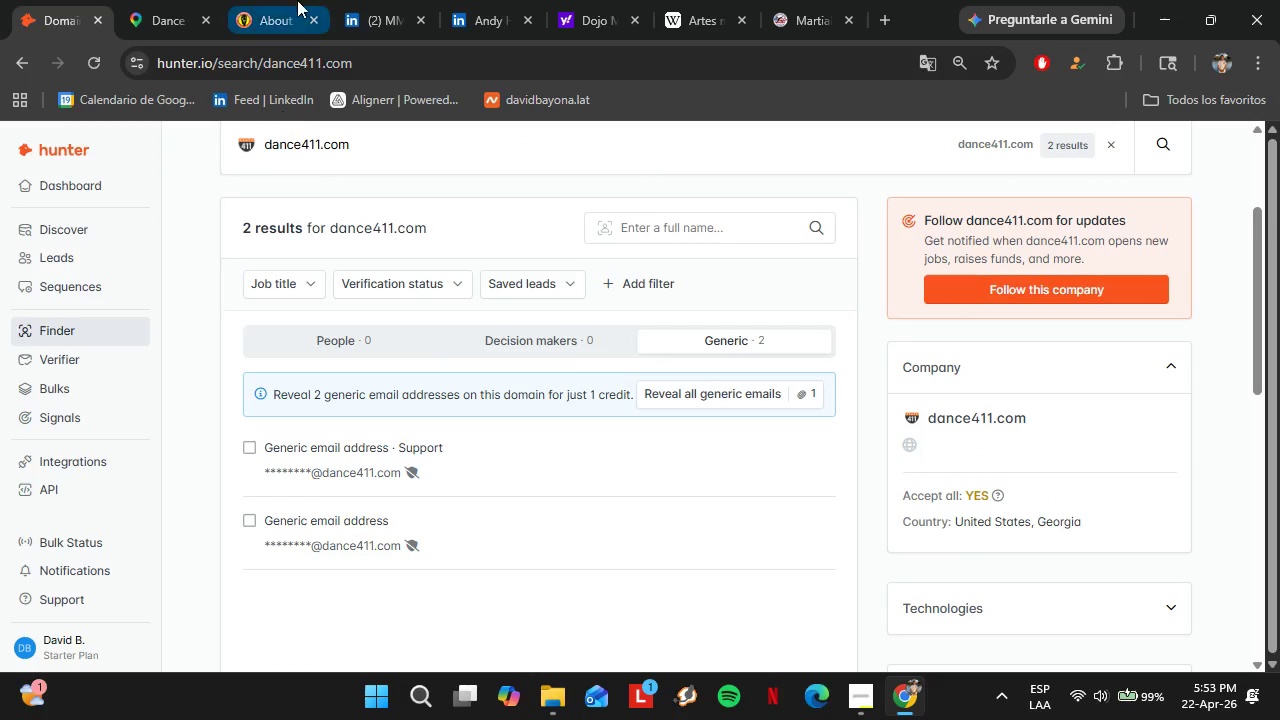 
left_click([156, 0])
 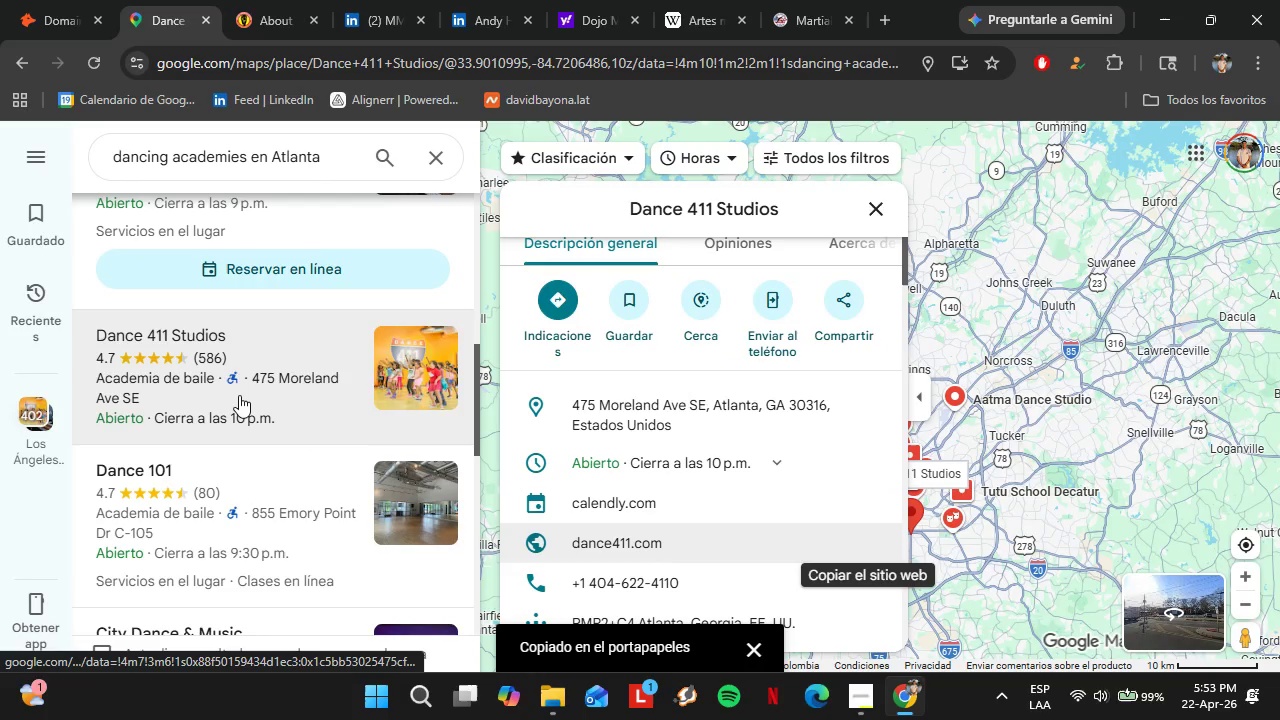 
left_click([236, 422])
 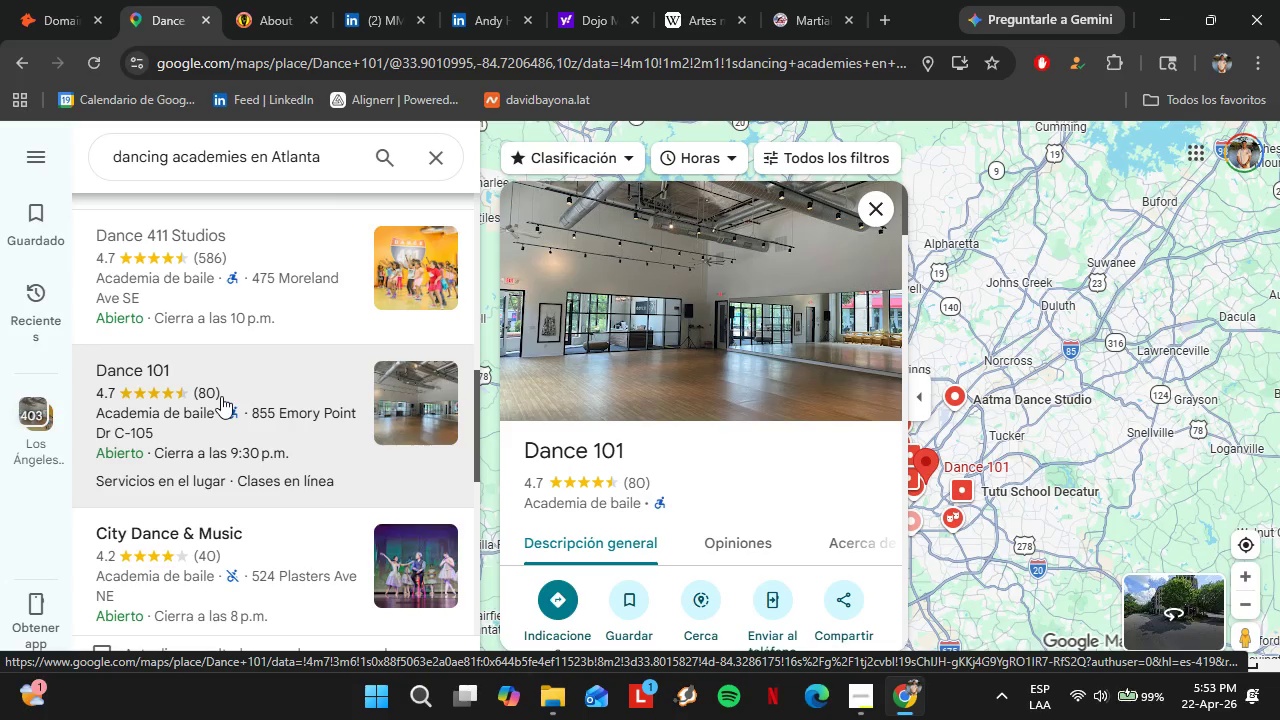 
scroll: coordinate [239, 395], scroll_direction: down, amount: 1.0
 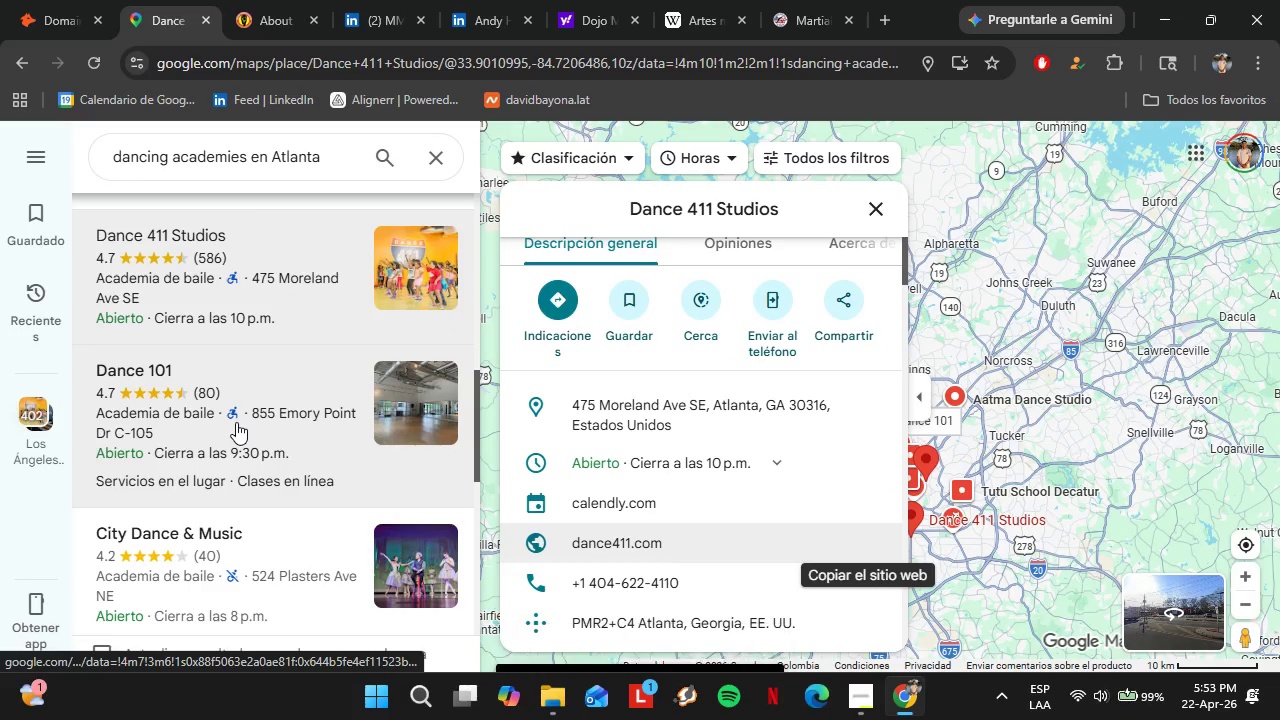 
wait(14.5)
 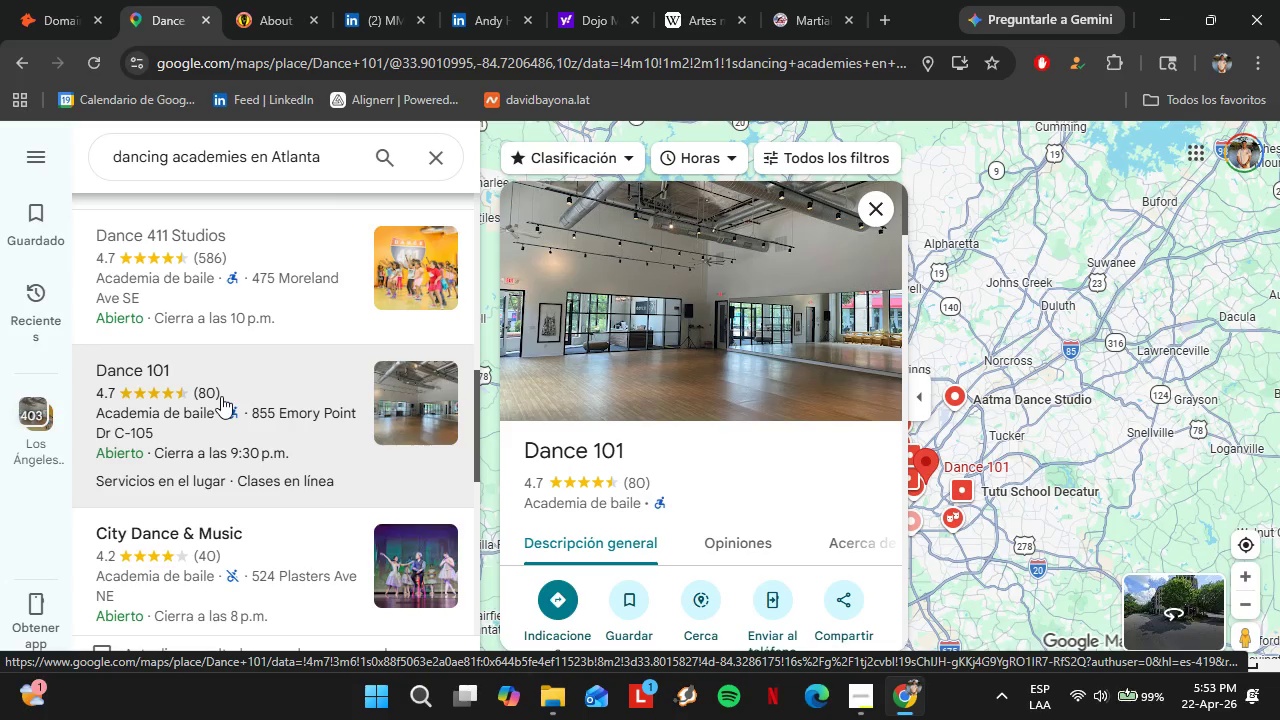 
scroll: coordinate [268, 434], scroll_direction: down, amount: 2.0
 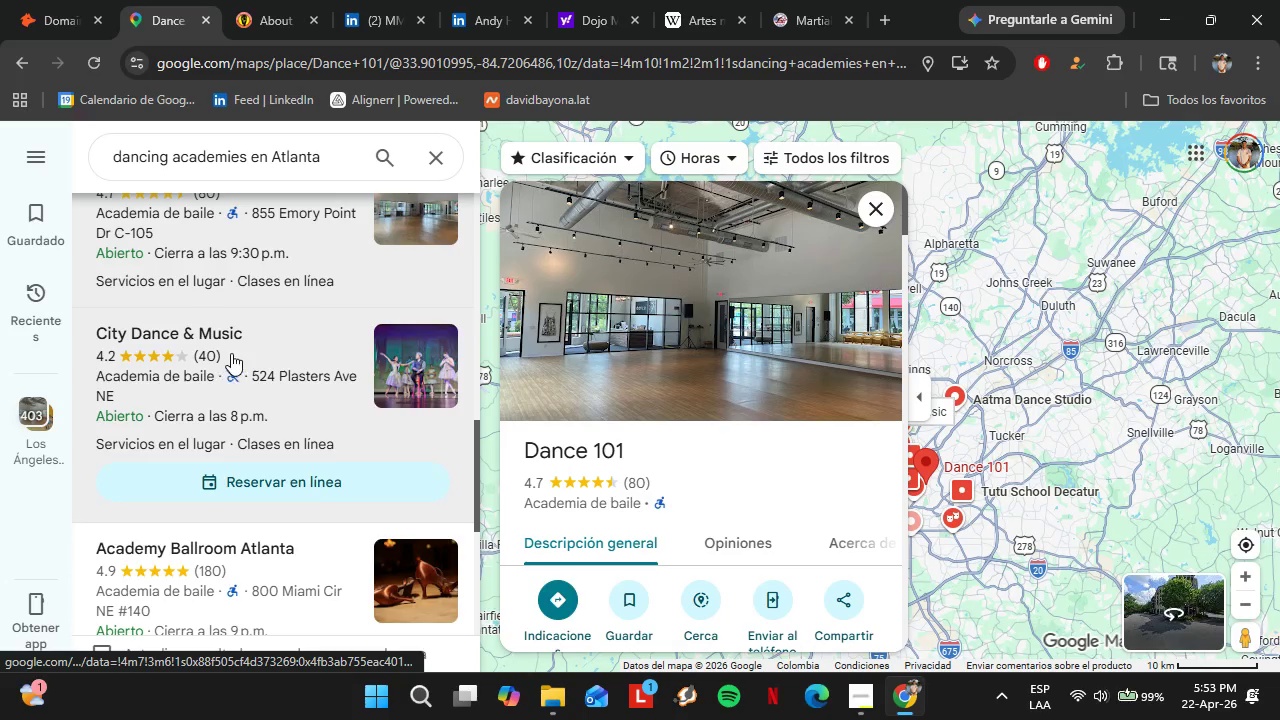 
scroll: coordinate [323, 352], scroll_direction: up, amount: 1.0
 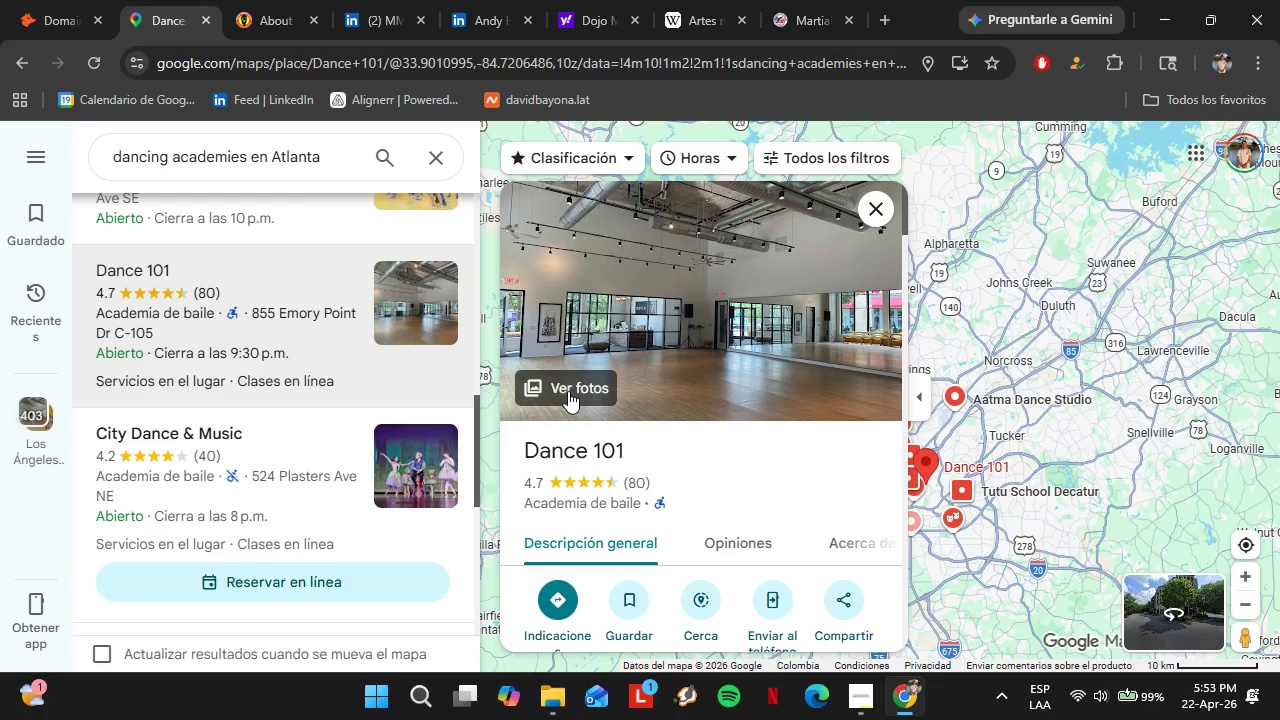 
scroll: coordinate [660, 367], scroll_direction: down, amount: 1.0
 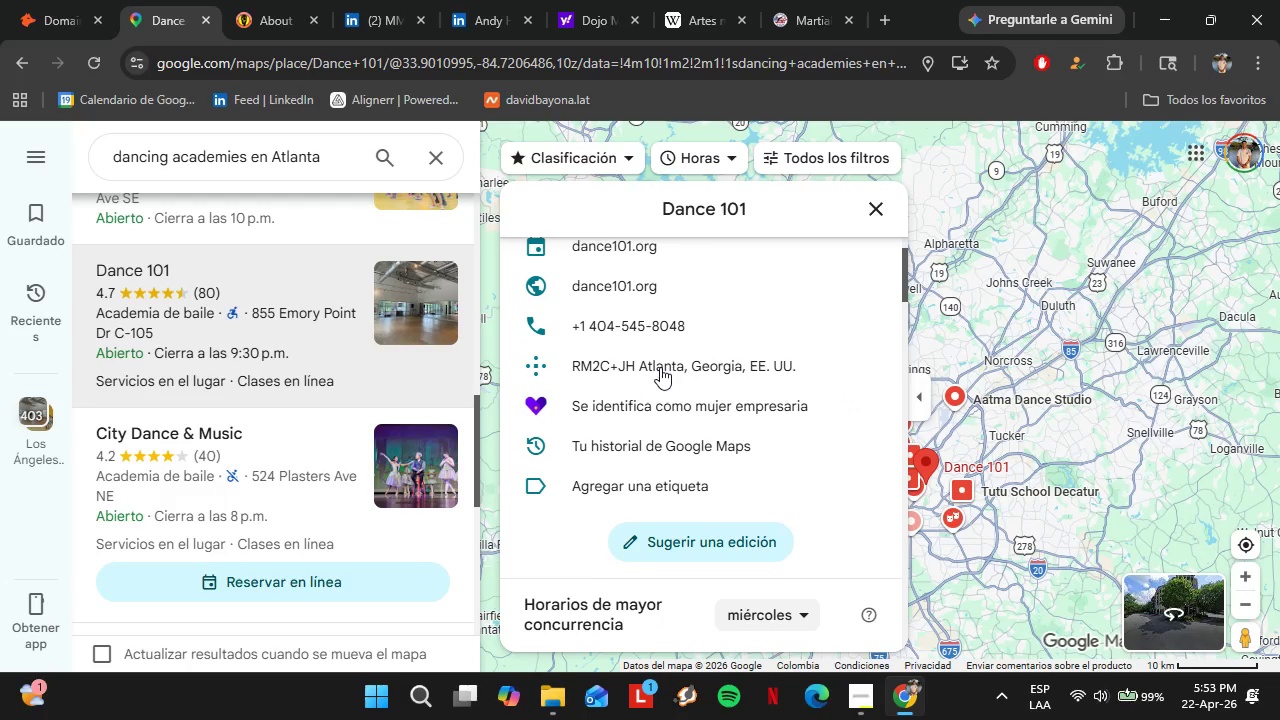 
left_click([864, 393])
 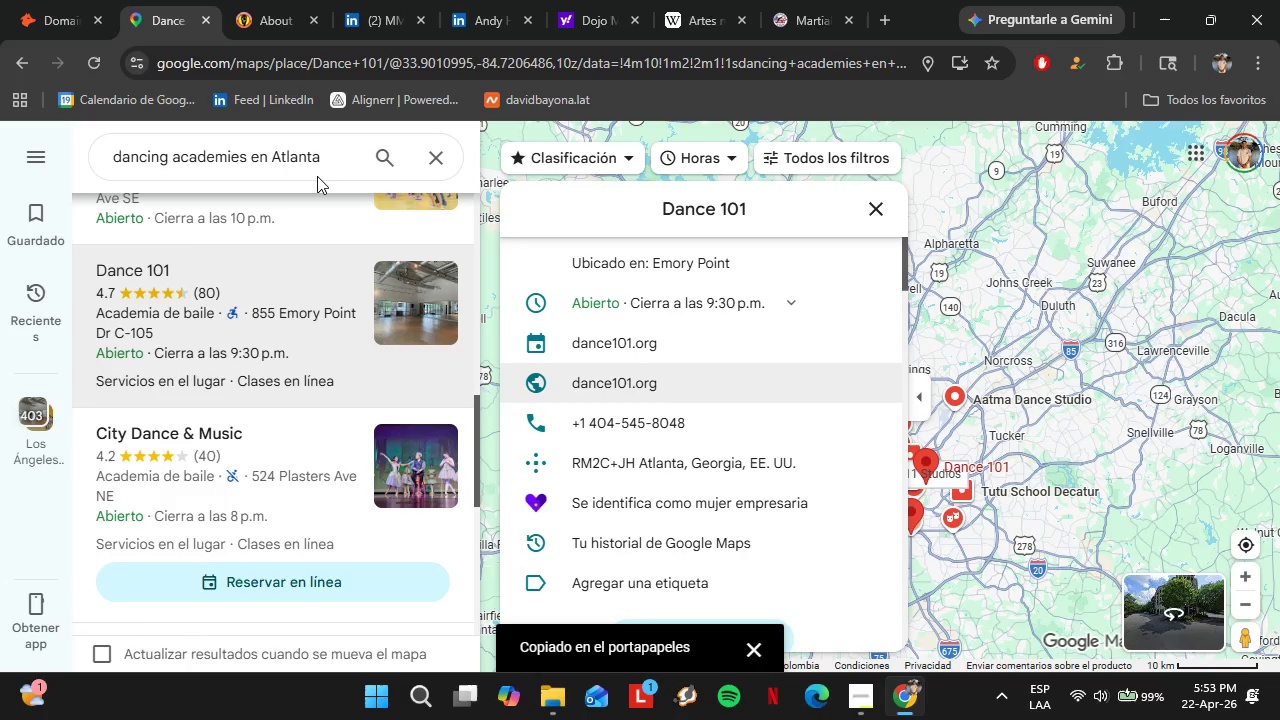 
scroll: coordinate [737, 317], scroll_direction: up, amount: 1.0
 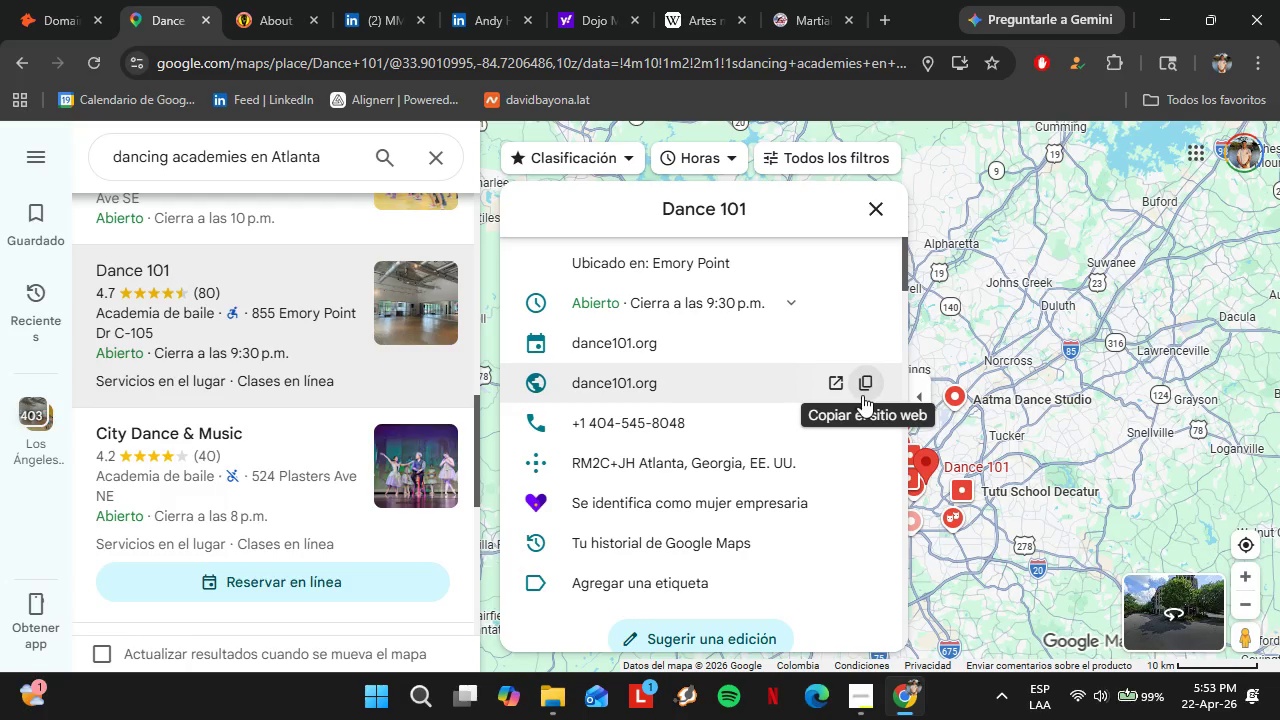 
left_click([20, 1])
 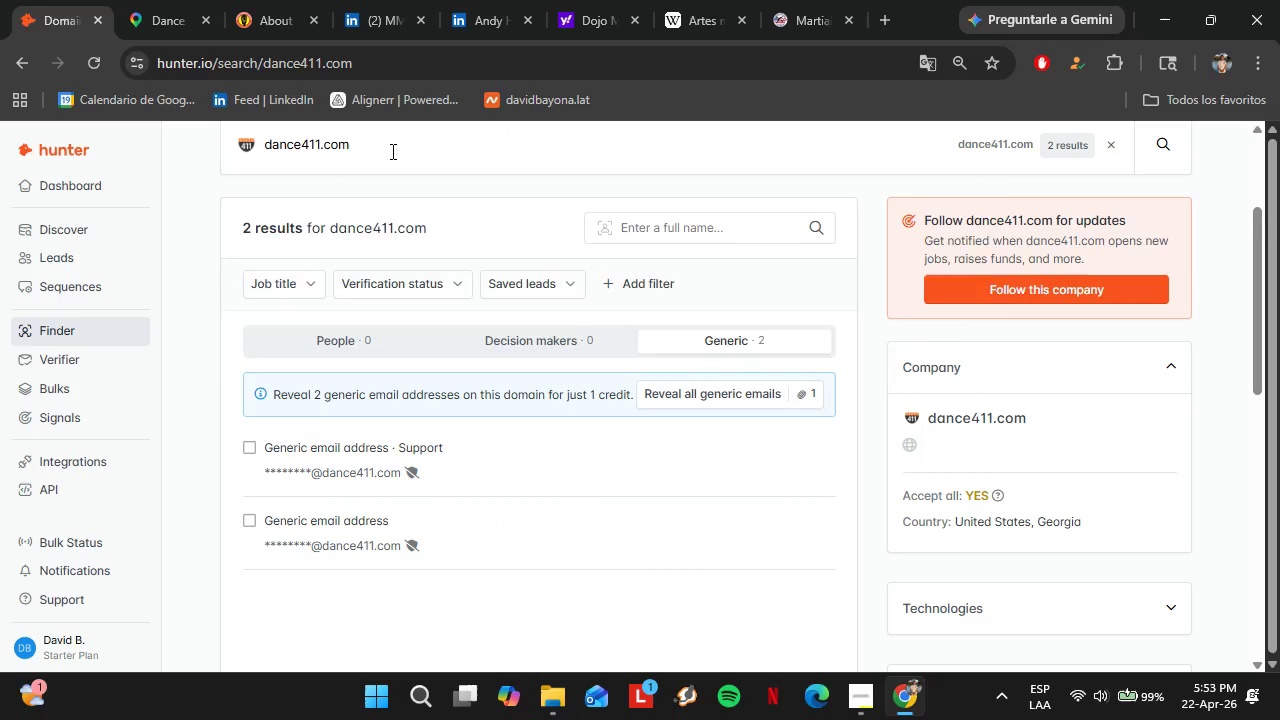 
double_click([390, 151])
 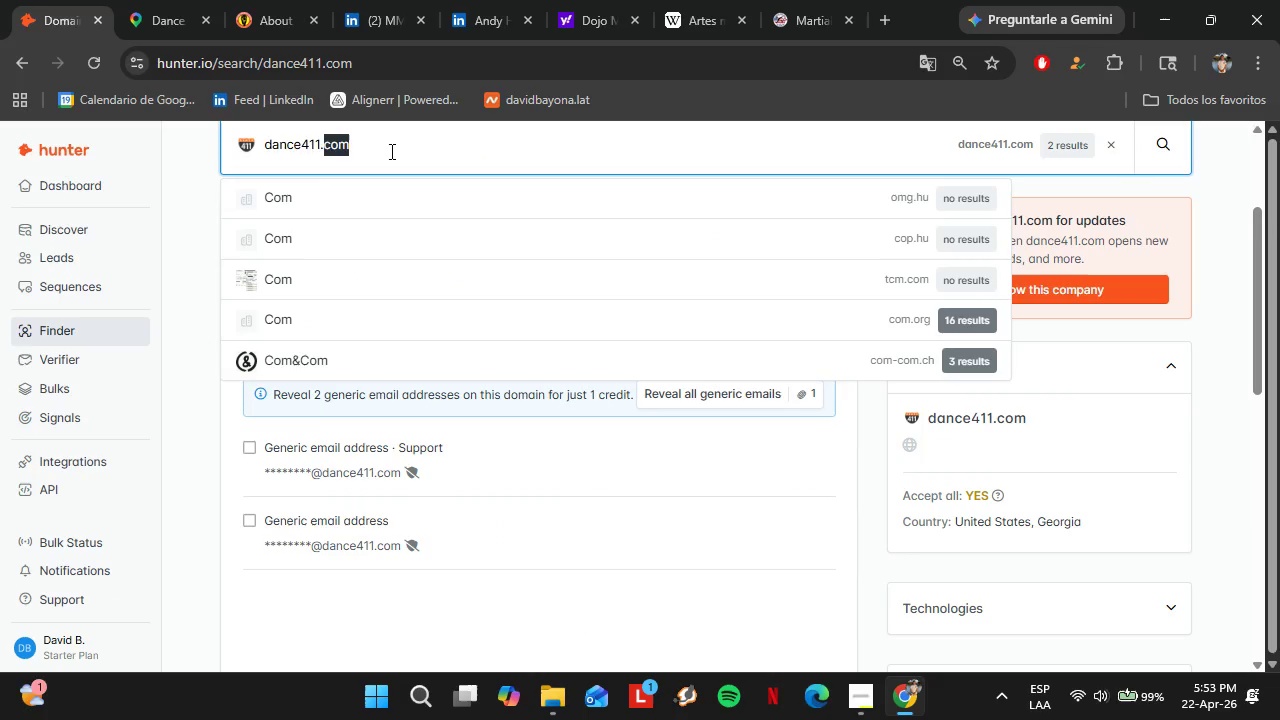 
triple_click([390, 151])
 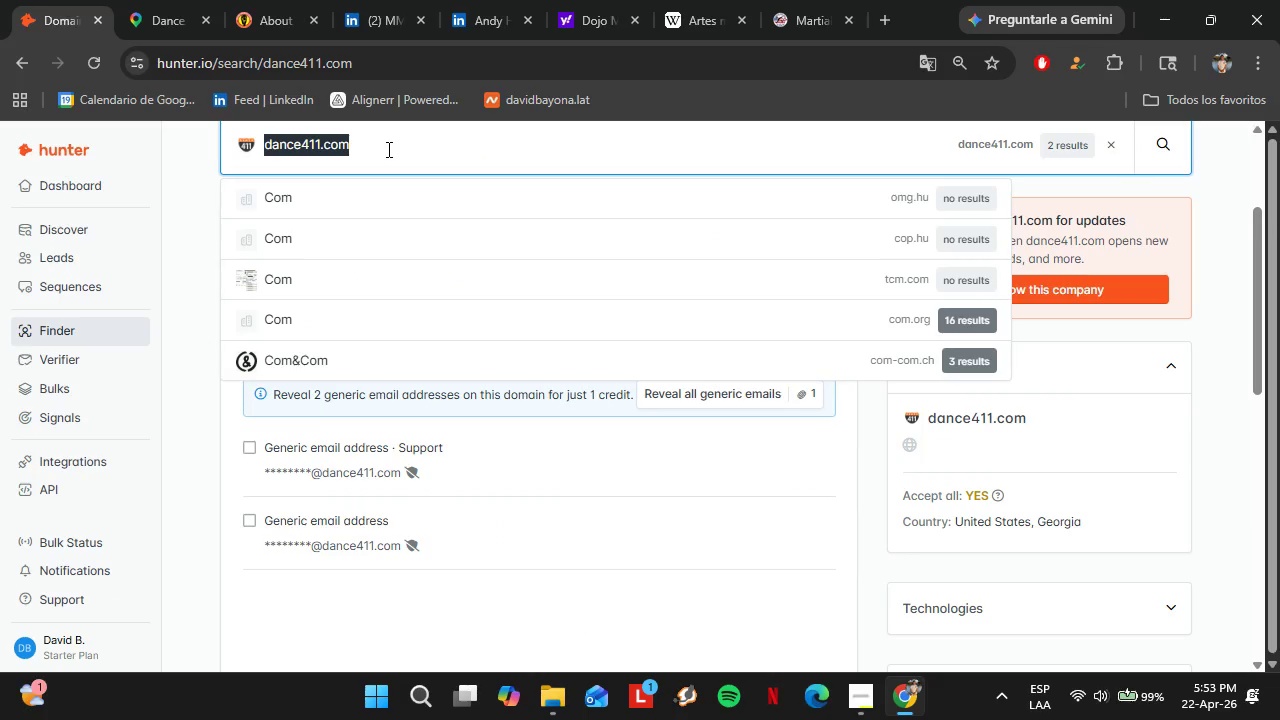 
key(Control+ControlLeft)
 